 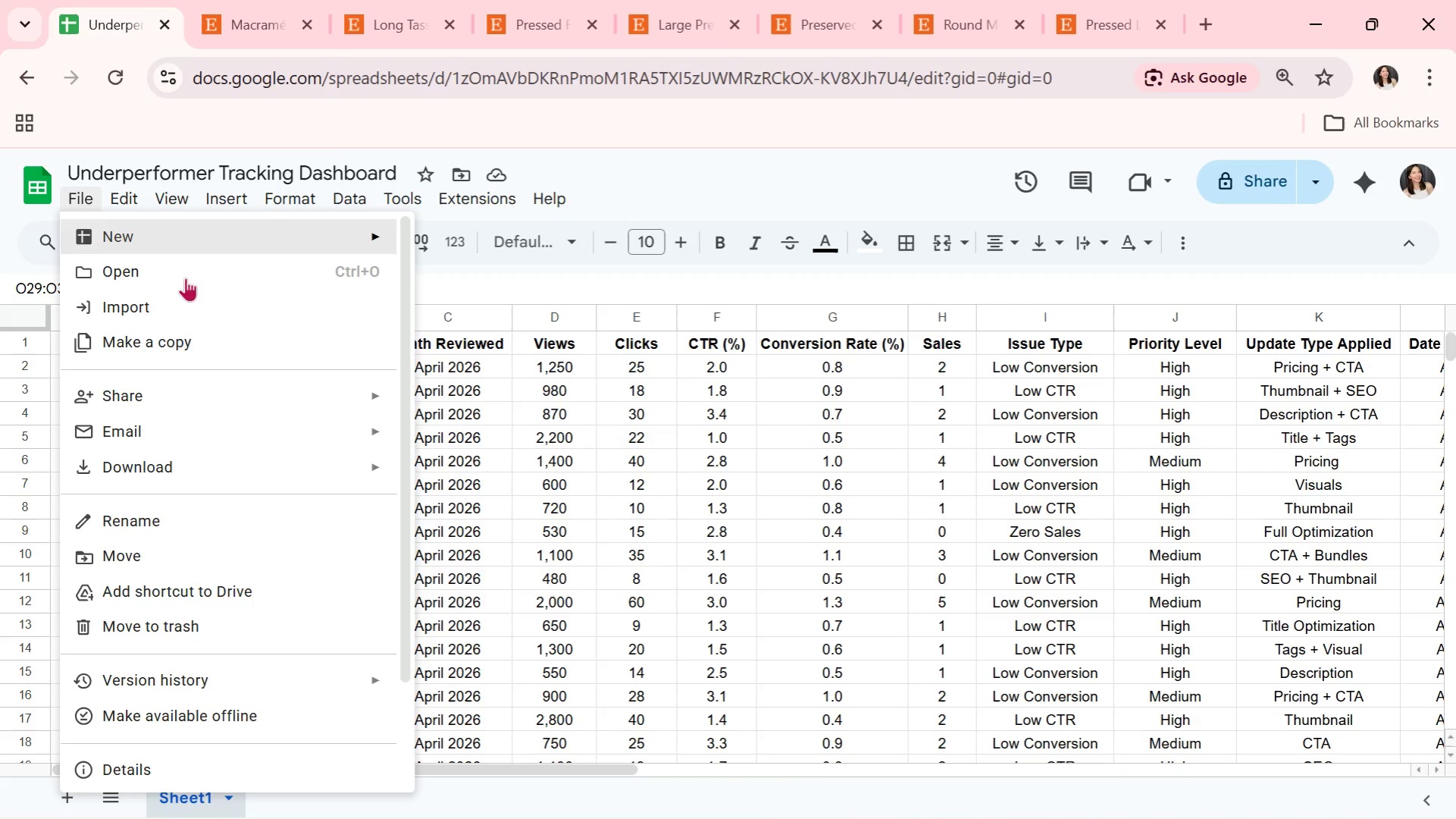 
left_click([232, 463])
 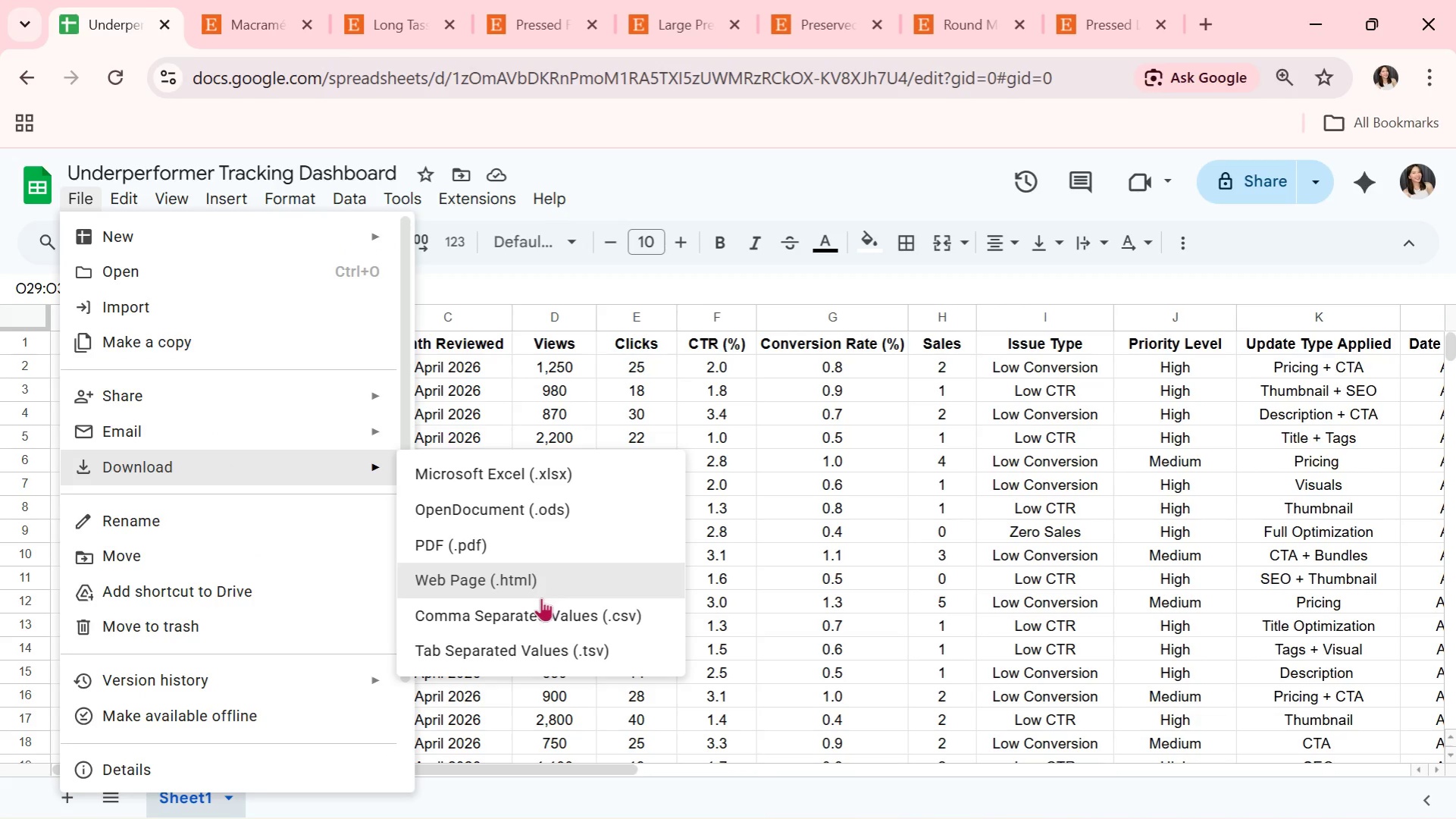 
left_click([534, 607])
 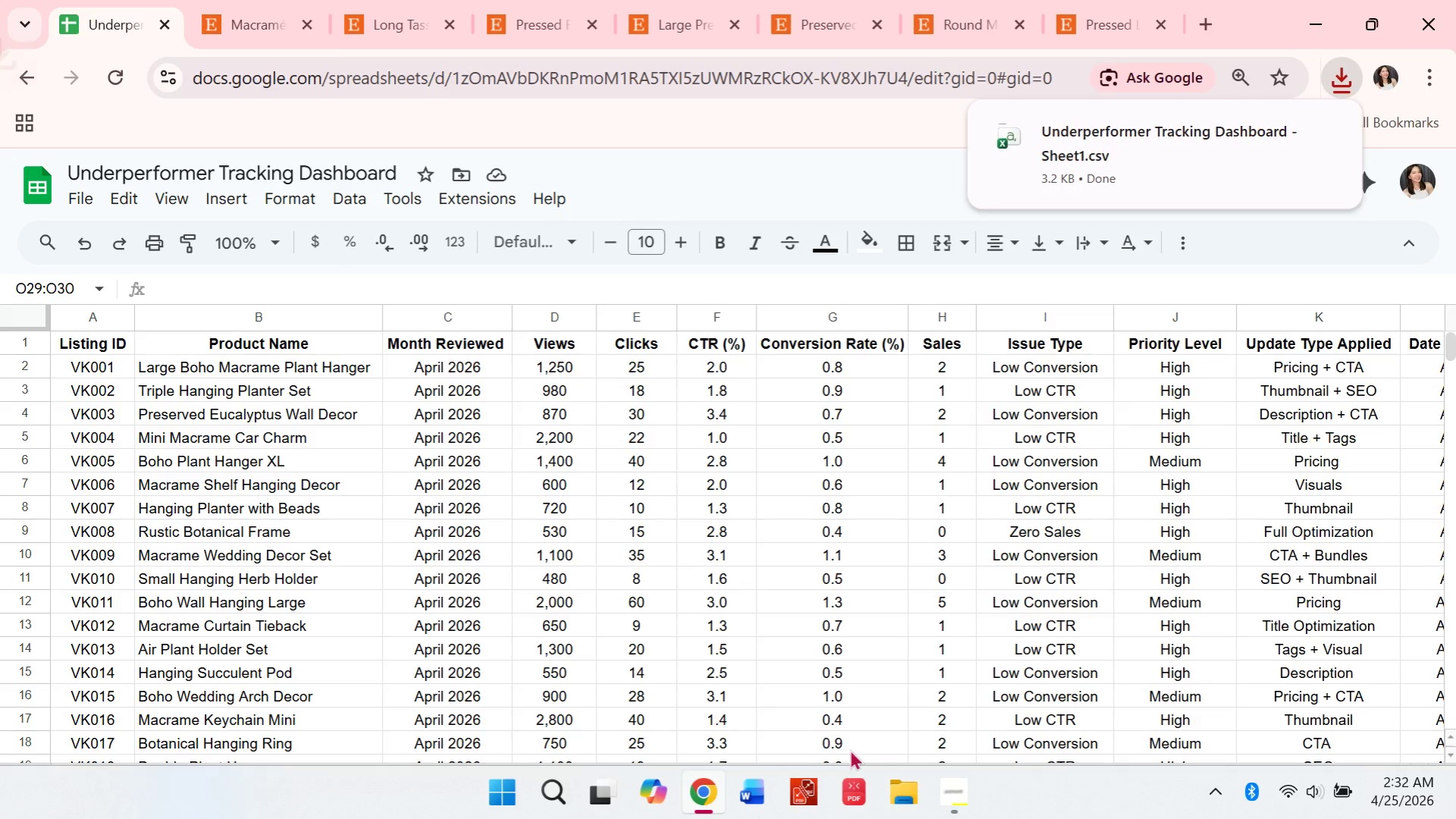 
left_click([903, 799])
 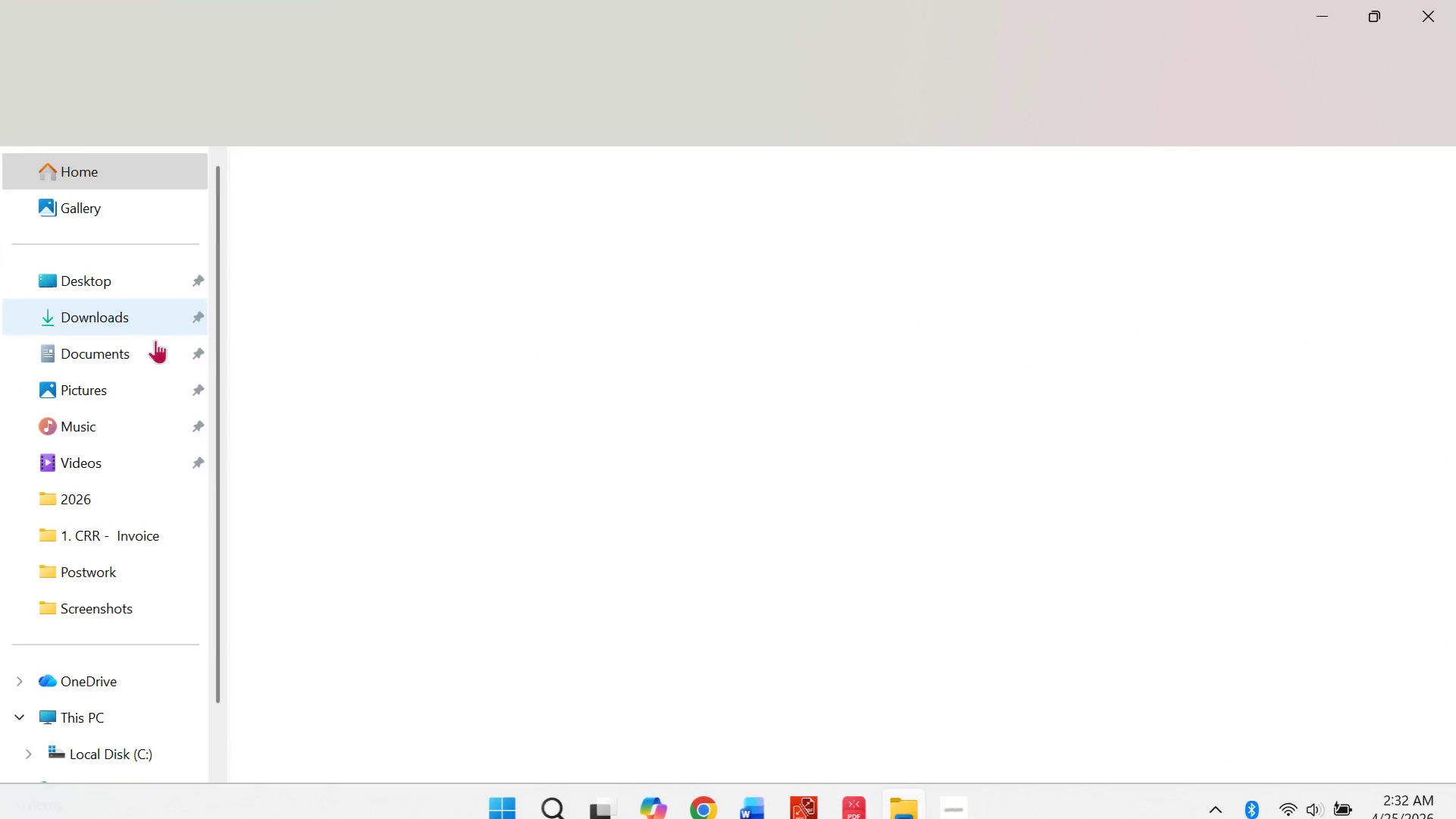 
left_click([147, 331])
 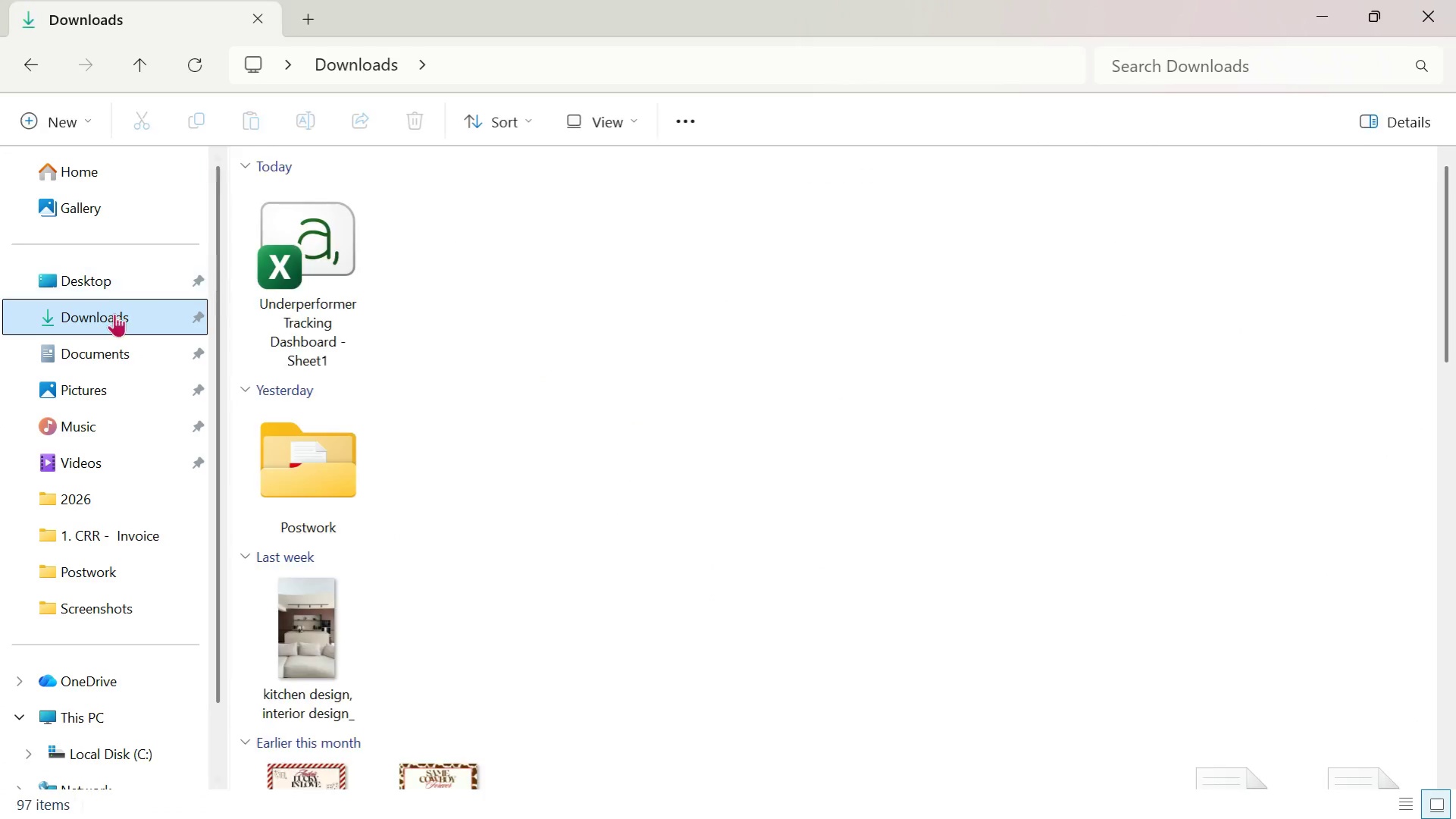 
left_click([313, 250])
 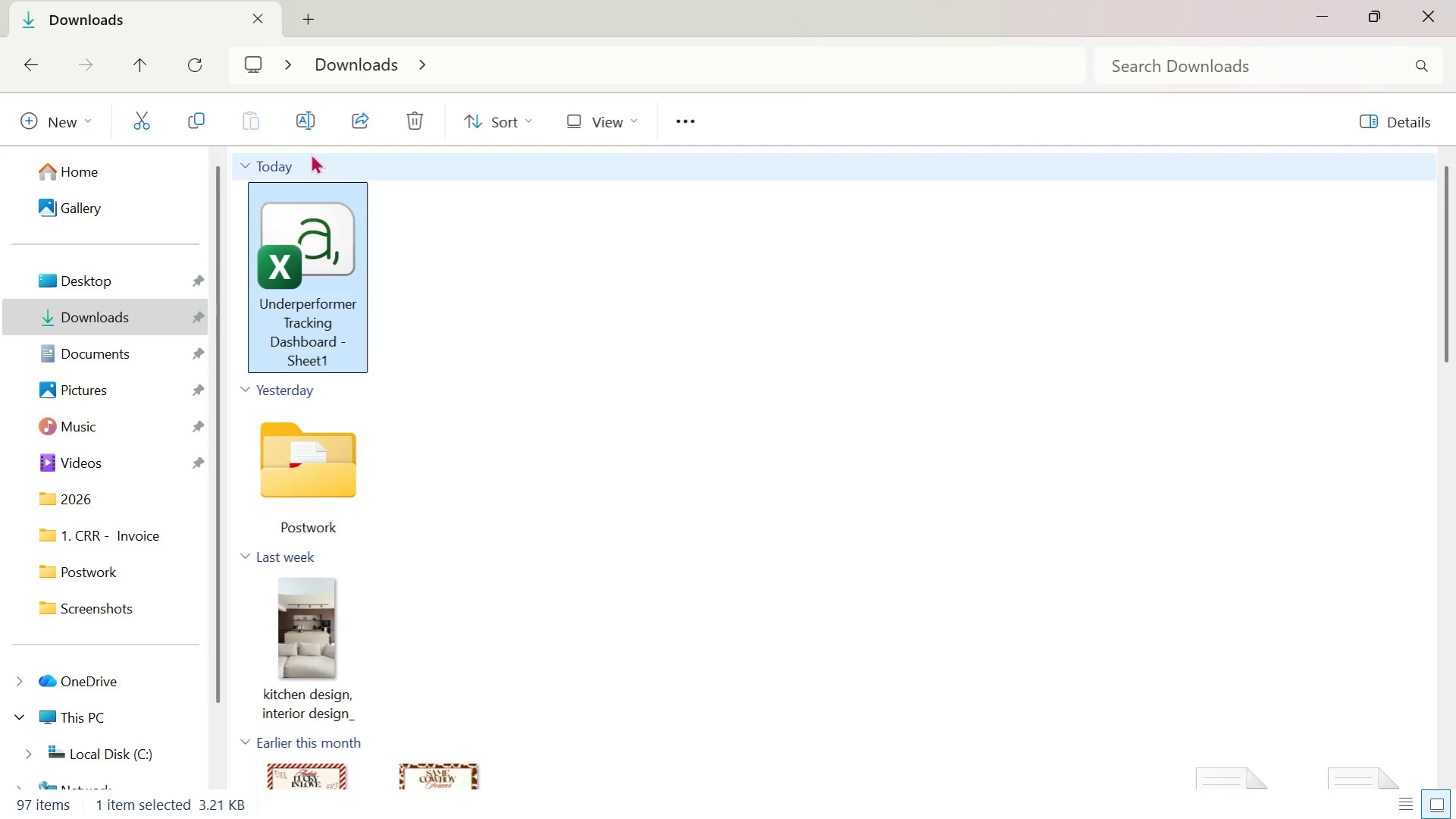 
left_click([311, 109])
 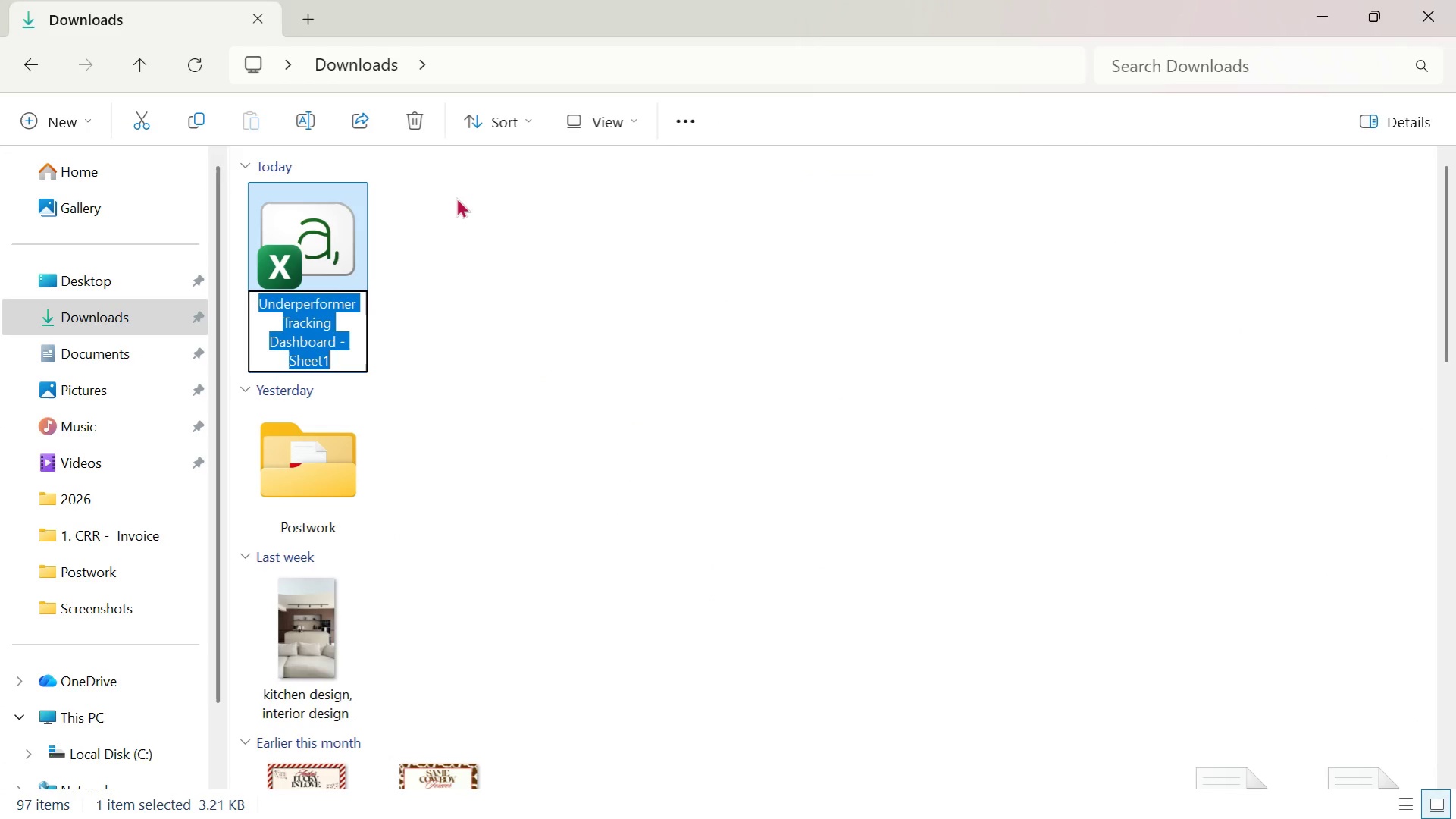 
key(Control+V)
 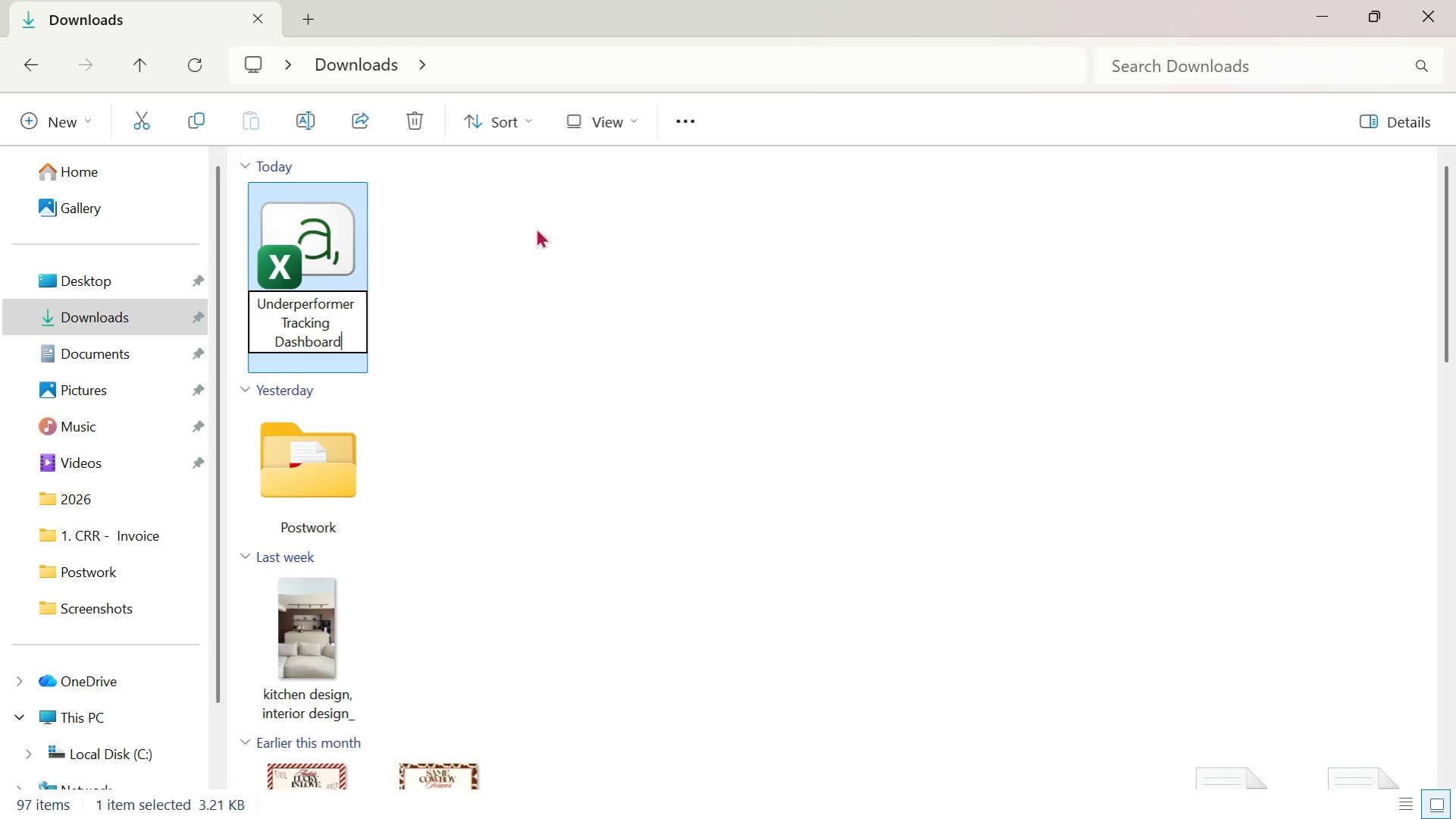 
left_click([562, 248])
 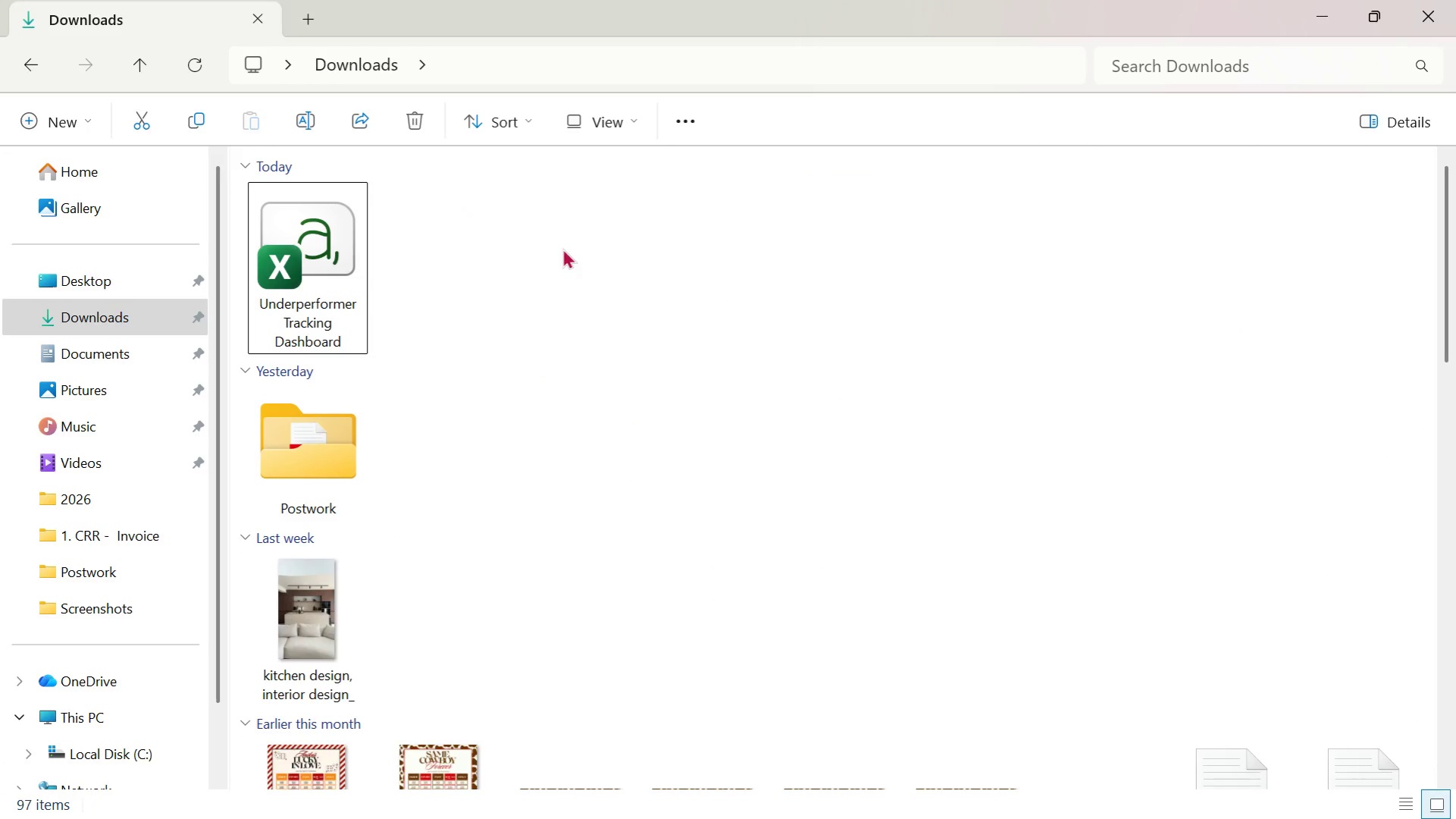 
key(Alt+Tab)
 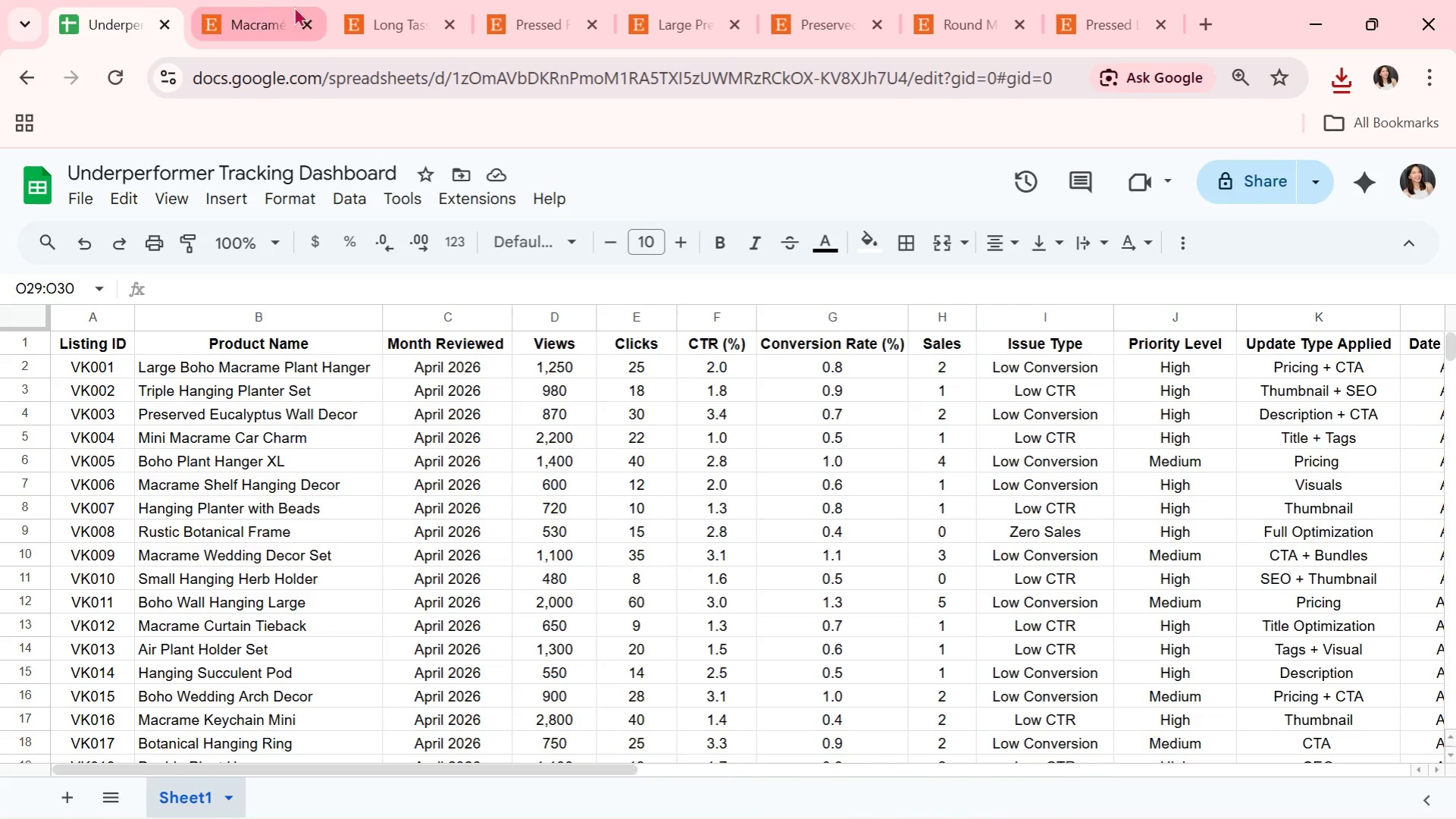 
double_click([308, 22])
 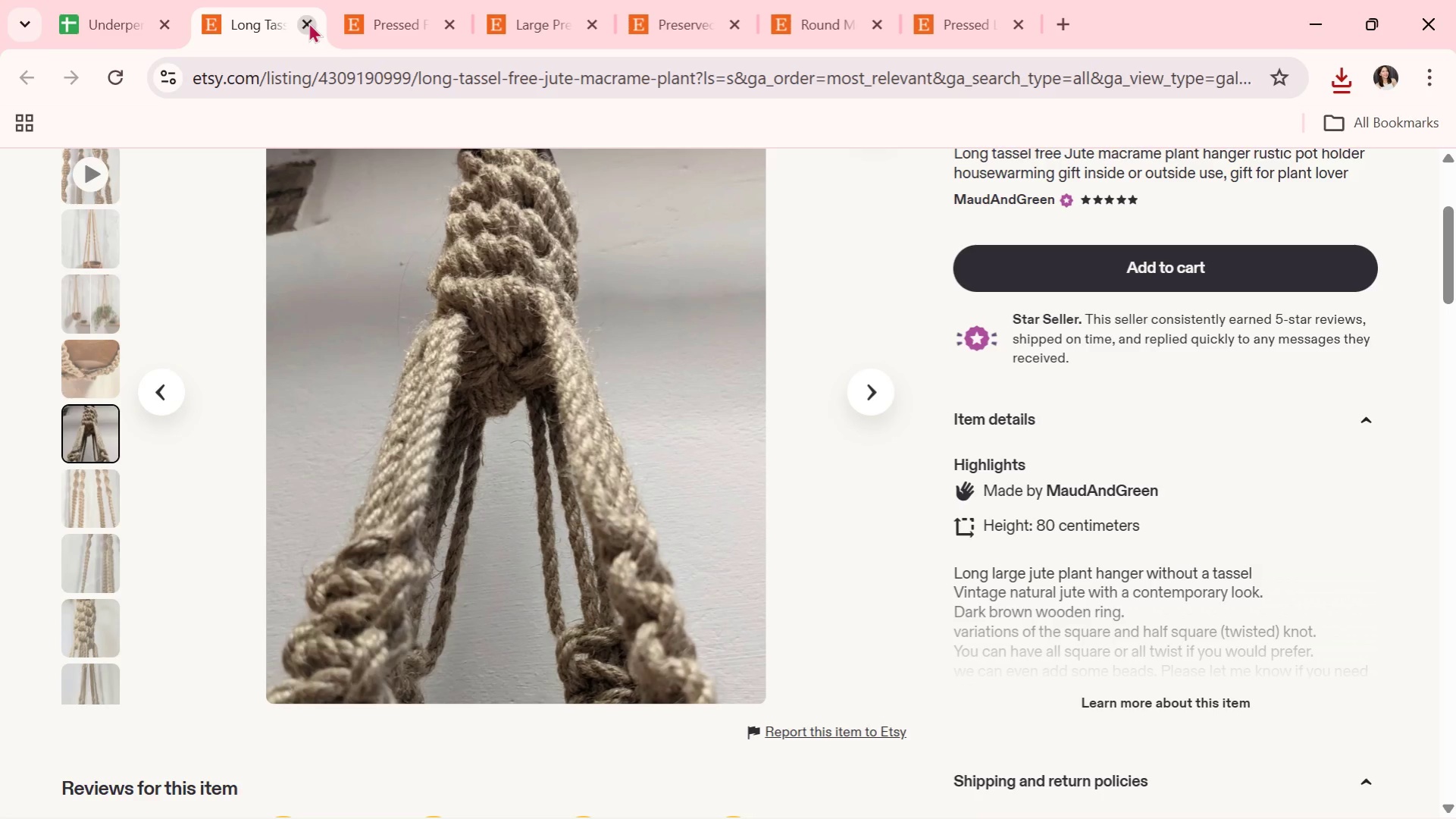 
left_click([308, 22])
 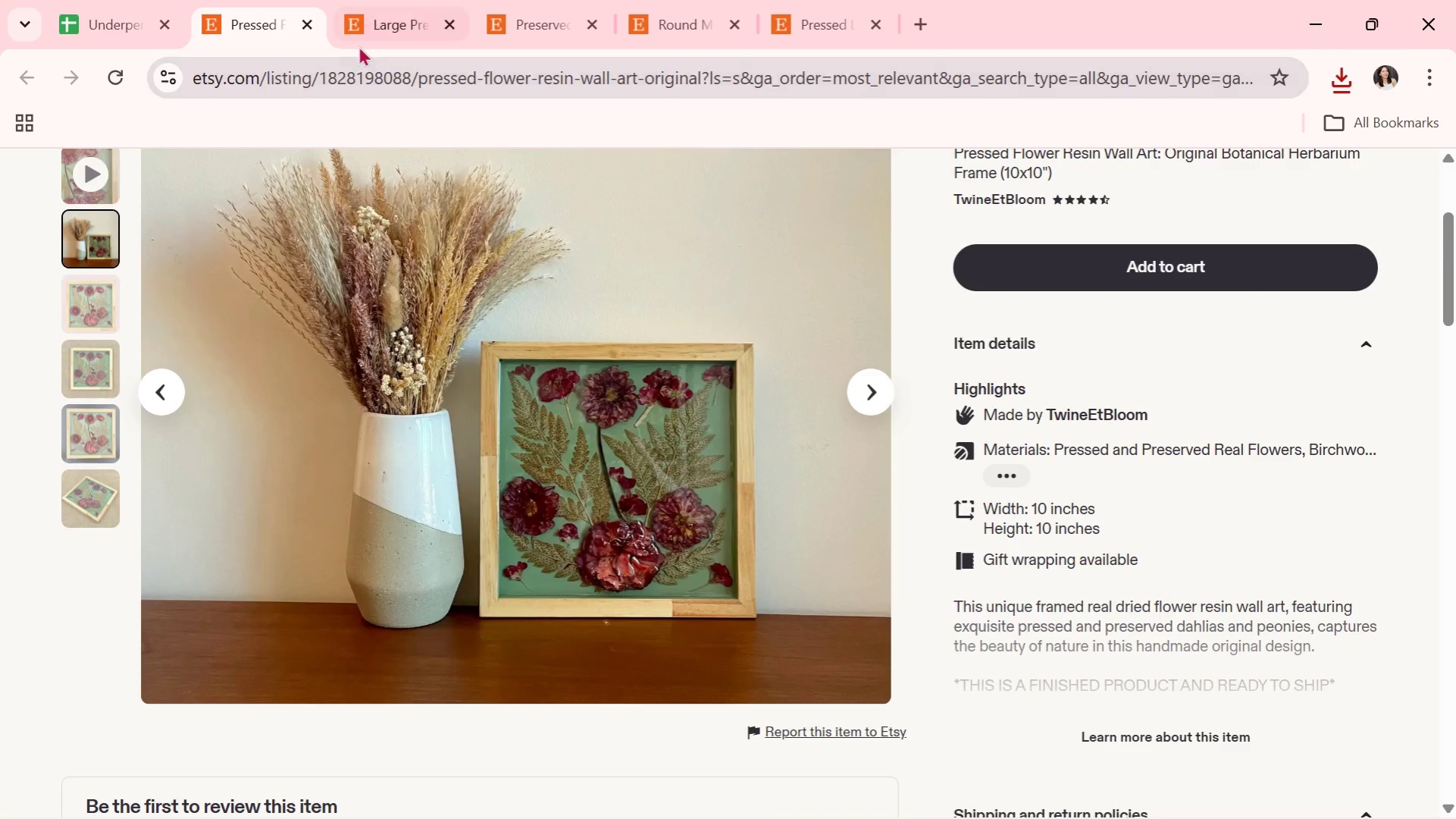 
left_click([305, 24])
 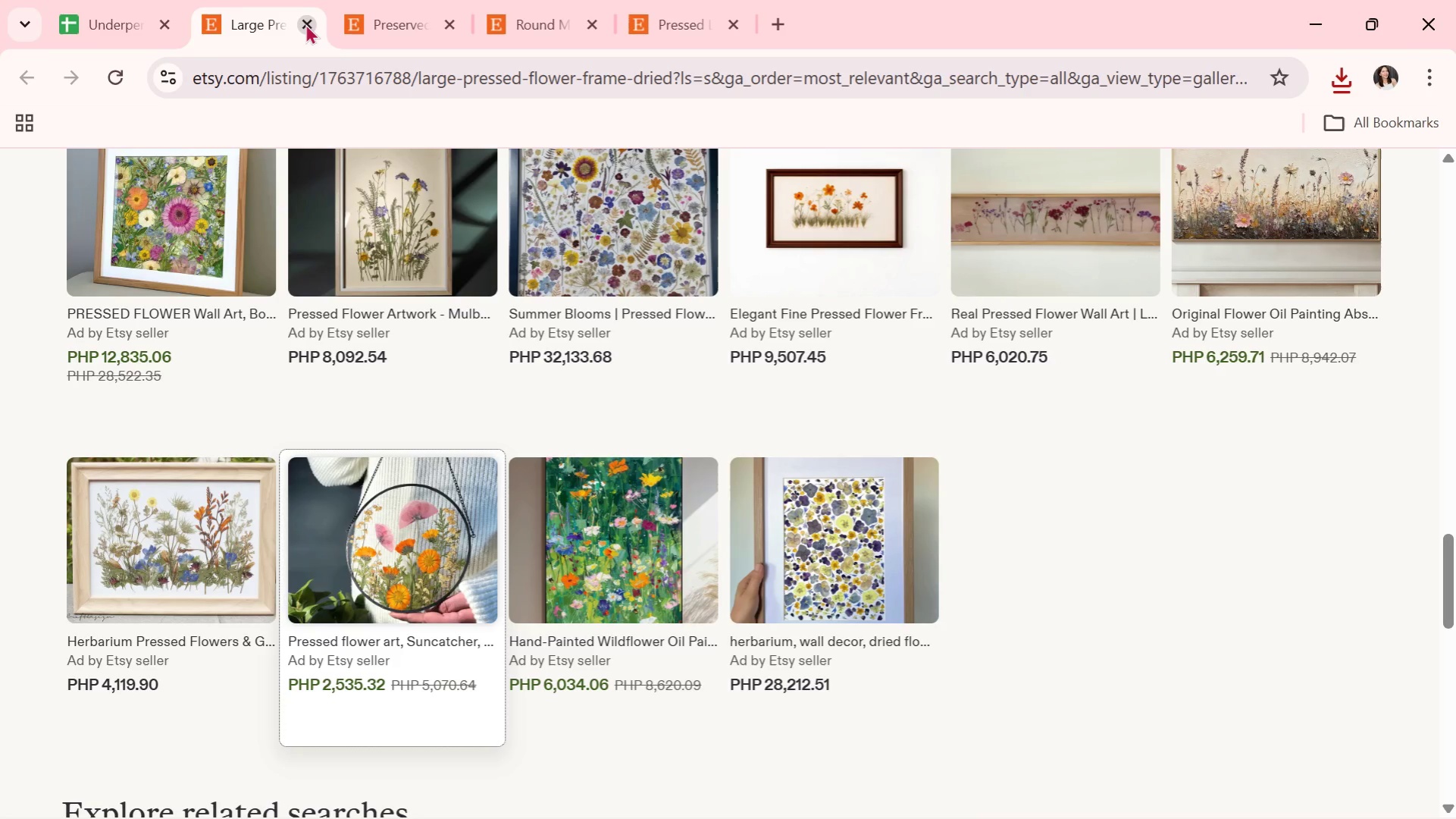 
left_click([305, 24])
 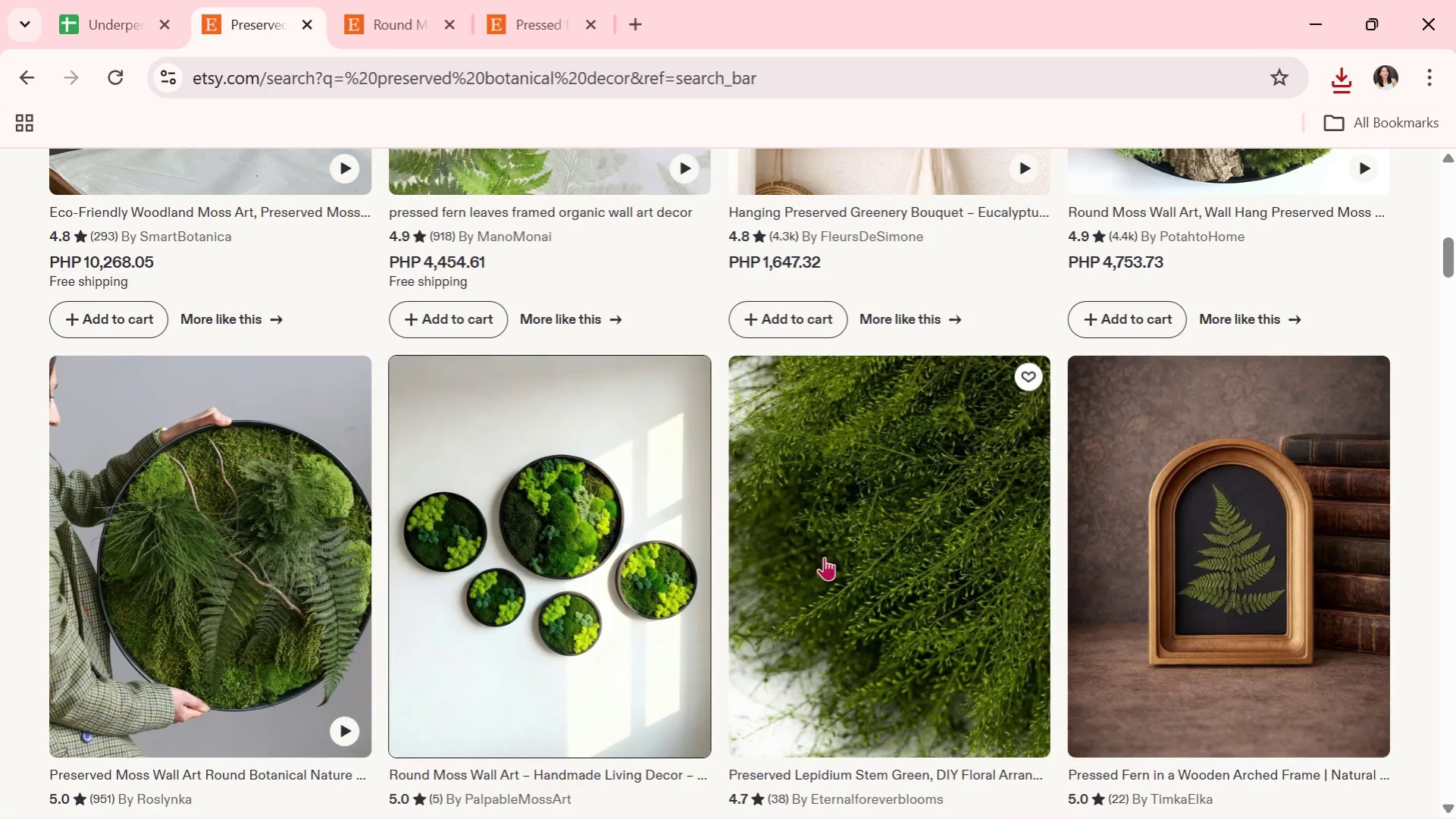 
key(Alt+Tab)
 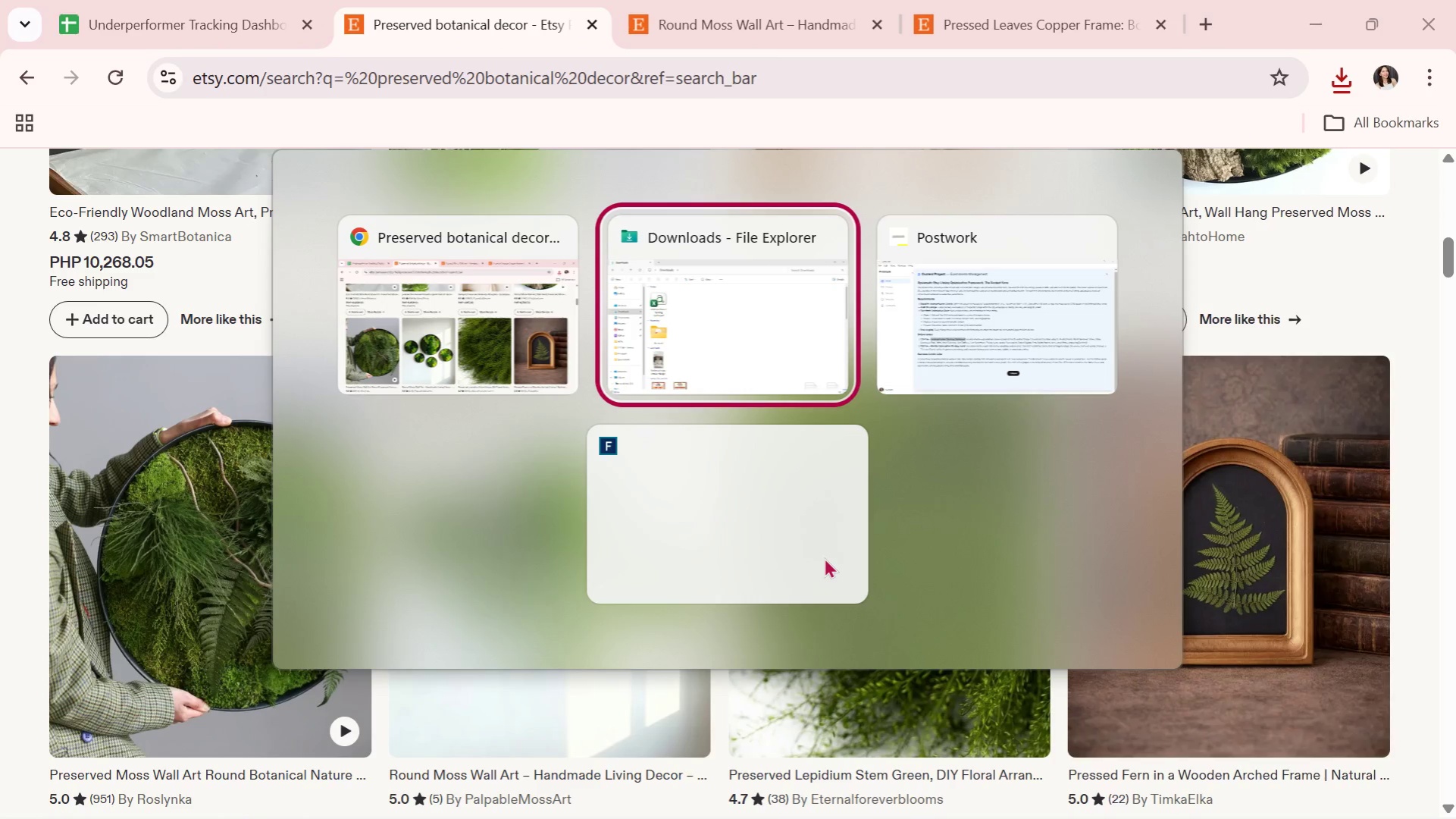 
key(Alt+Tab)
 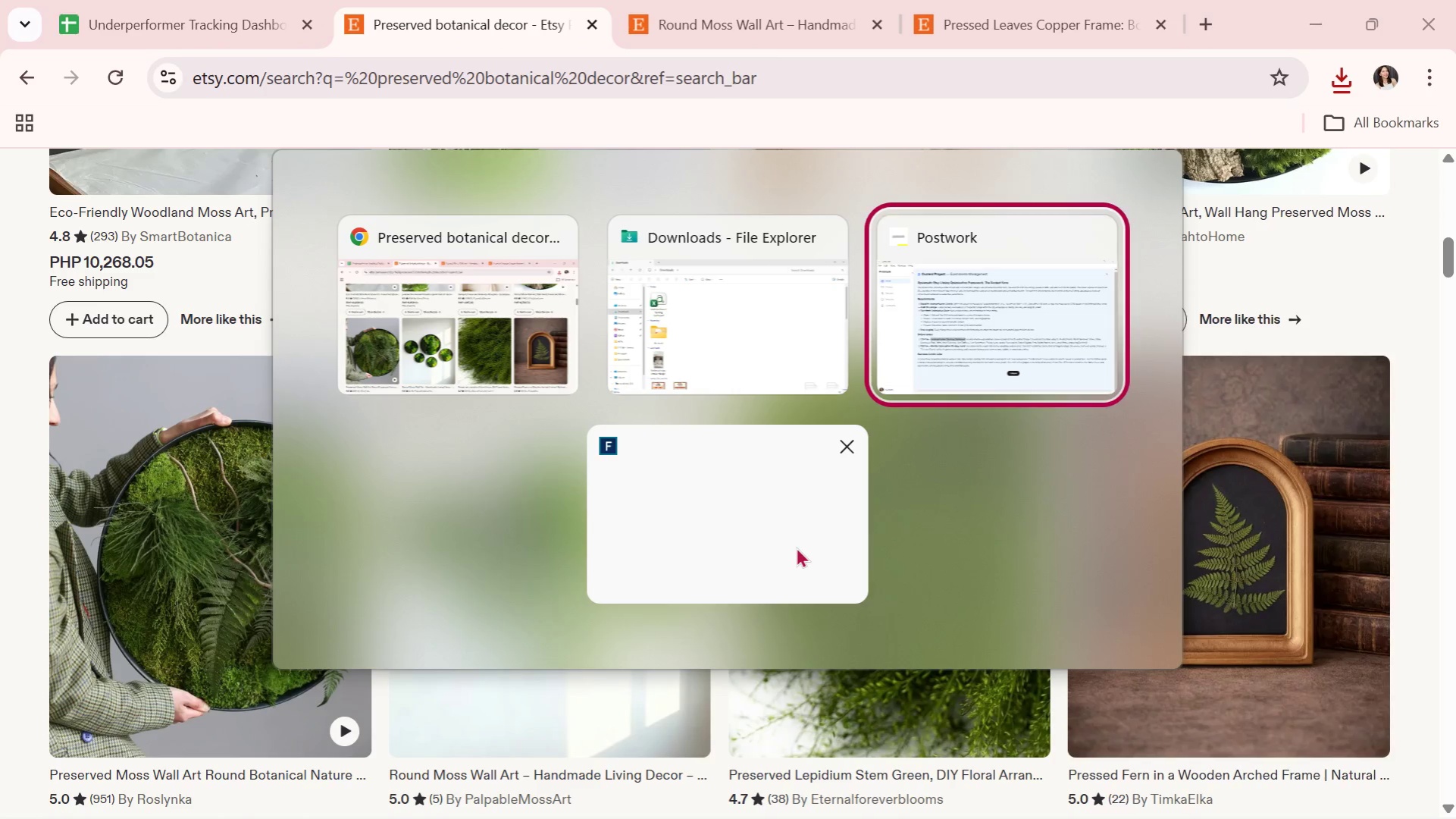 
key(Alt+Tab)
 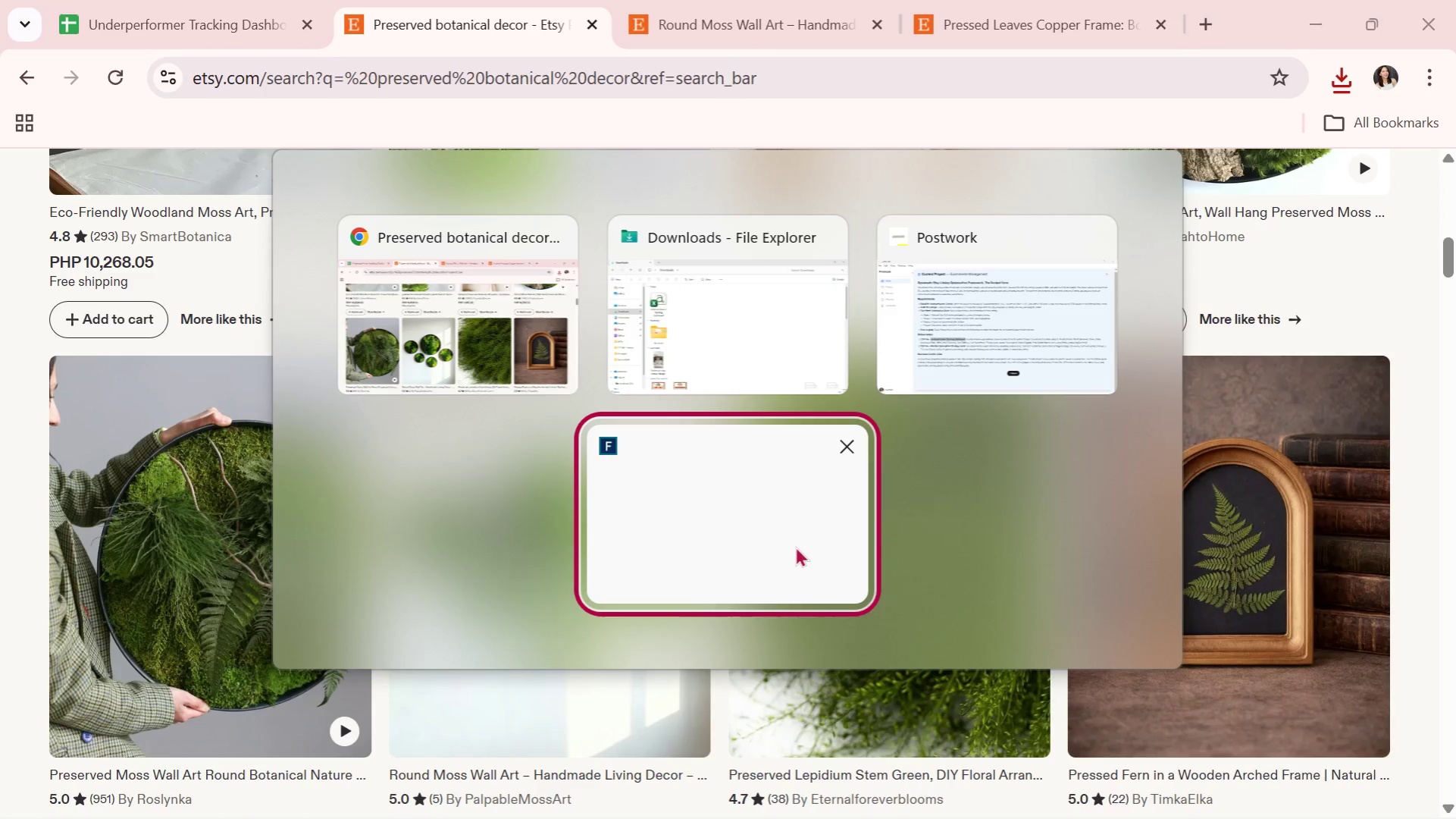 
key(Alt+Tab)
 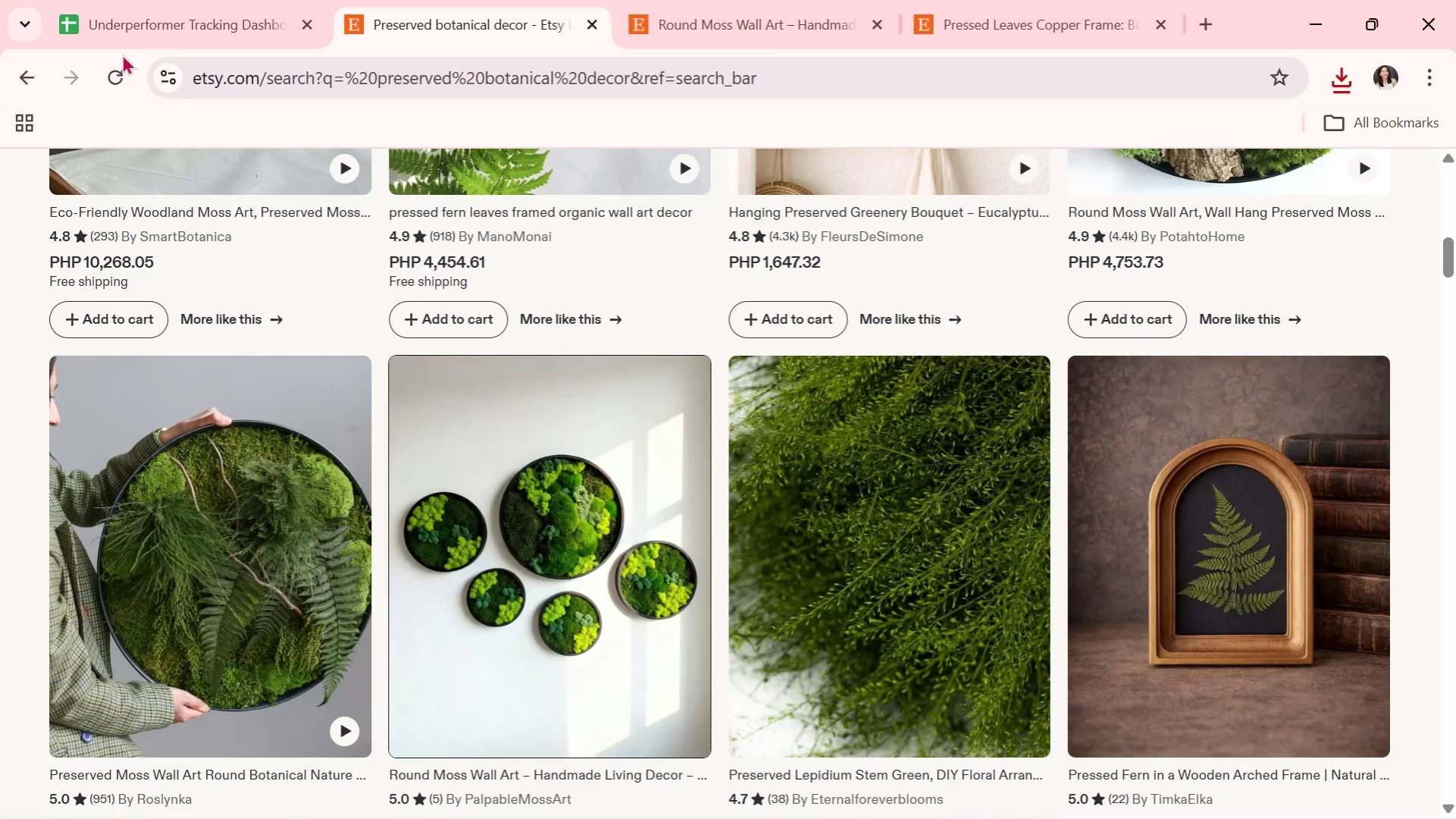 
left_click([95, 0])
 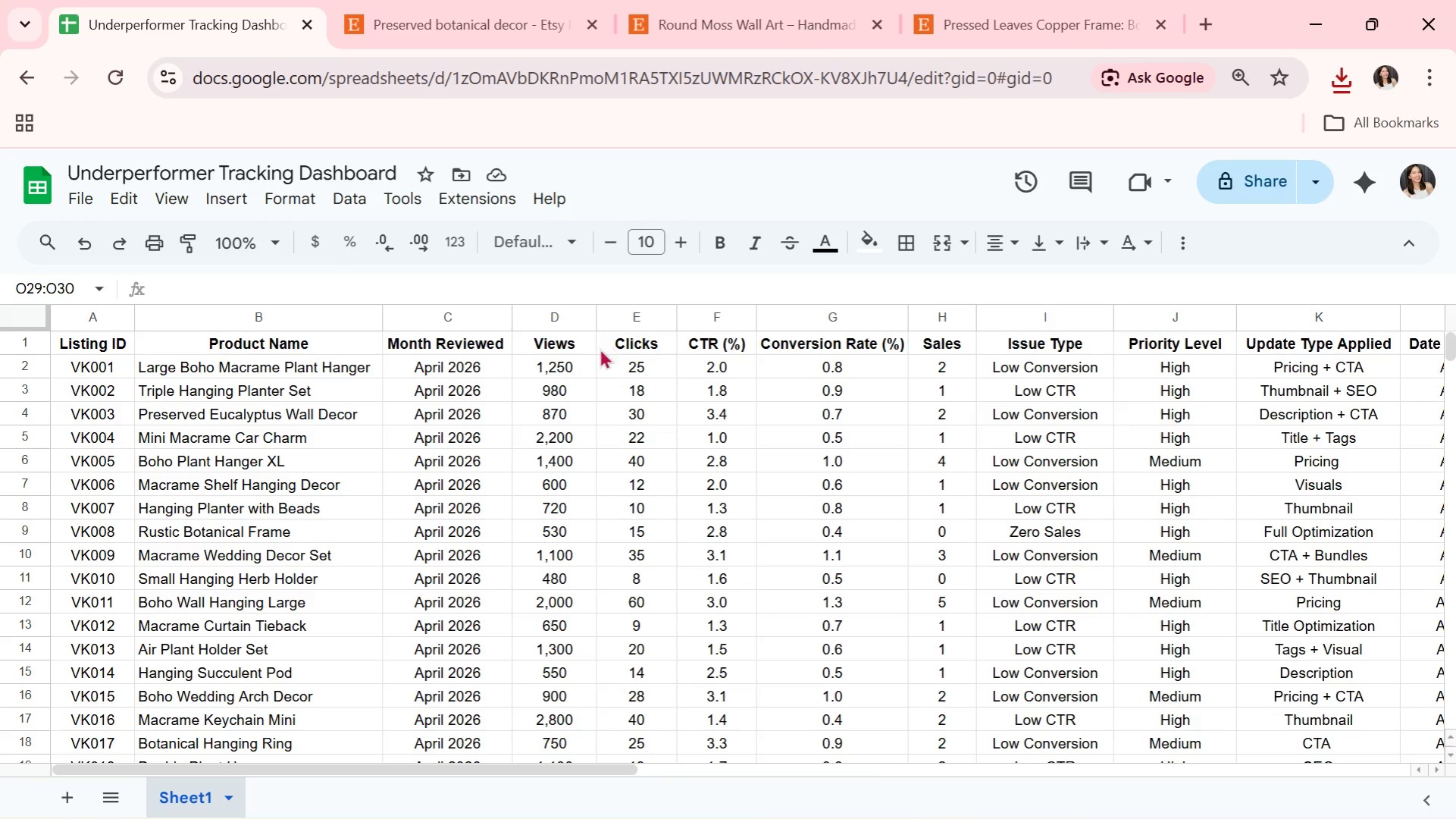 
scroll: coordinate [531, 490], scroll_direction: up, amount: 6.0
 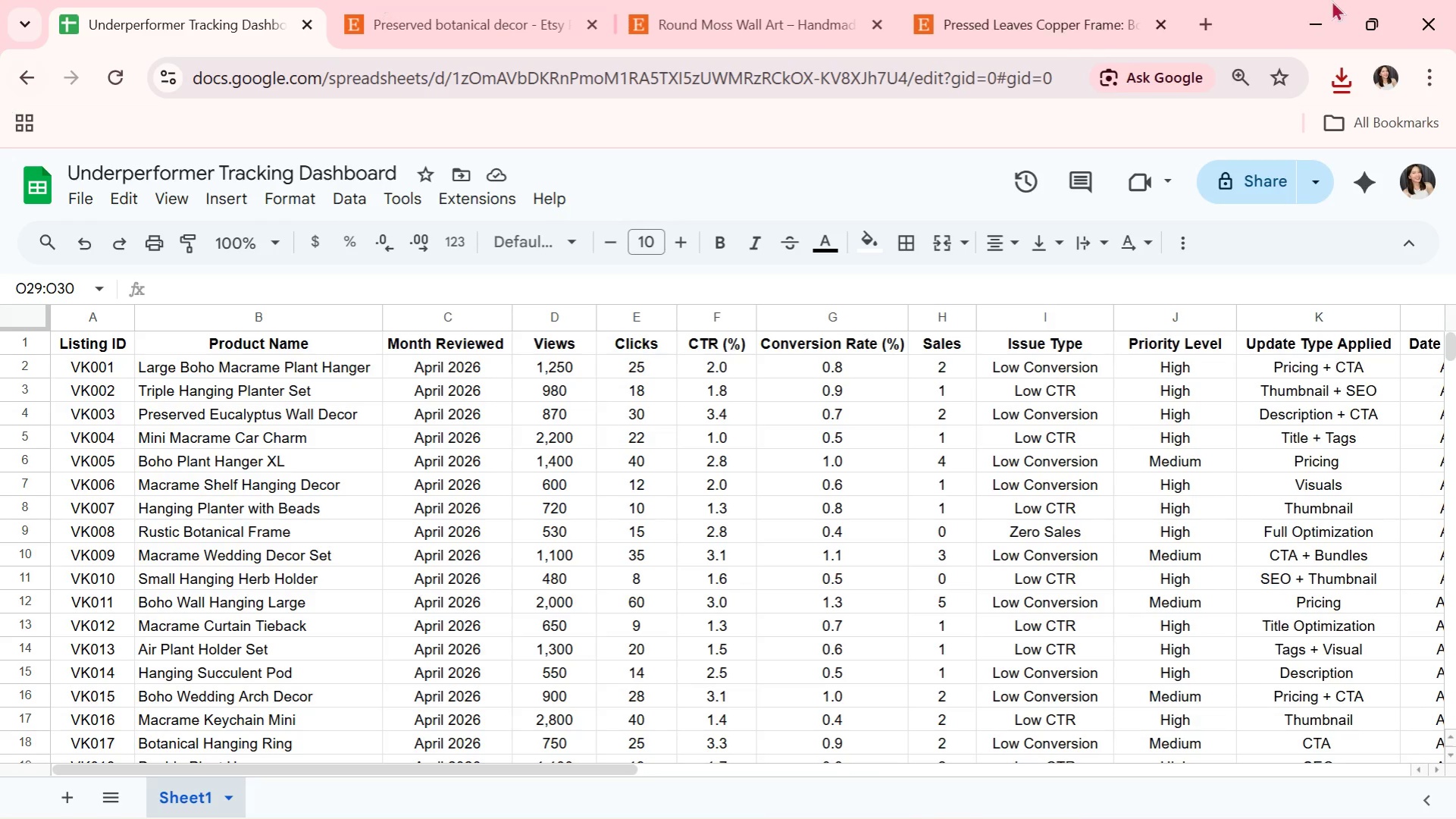 
key(Alt+Tab)
 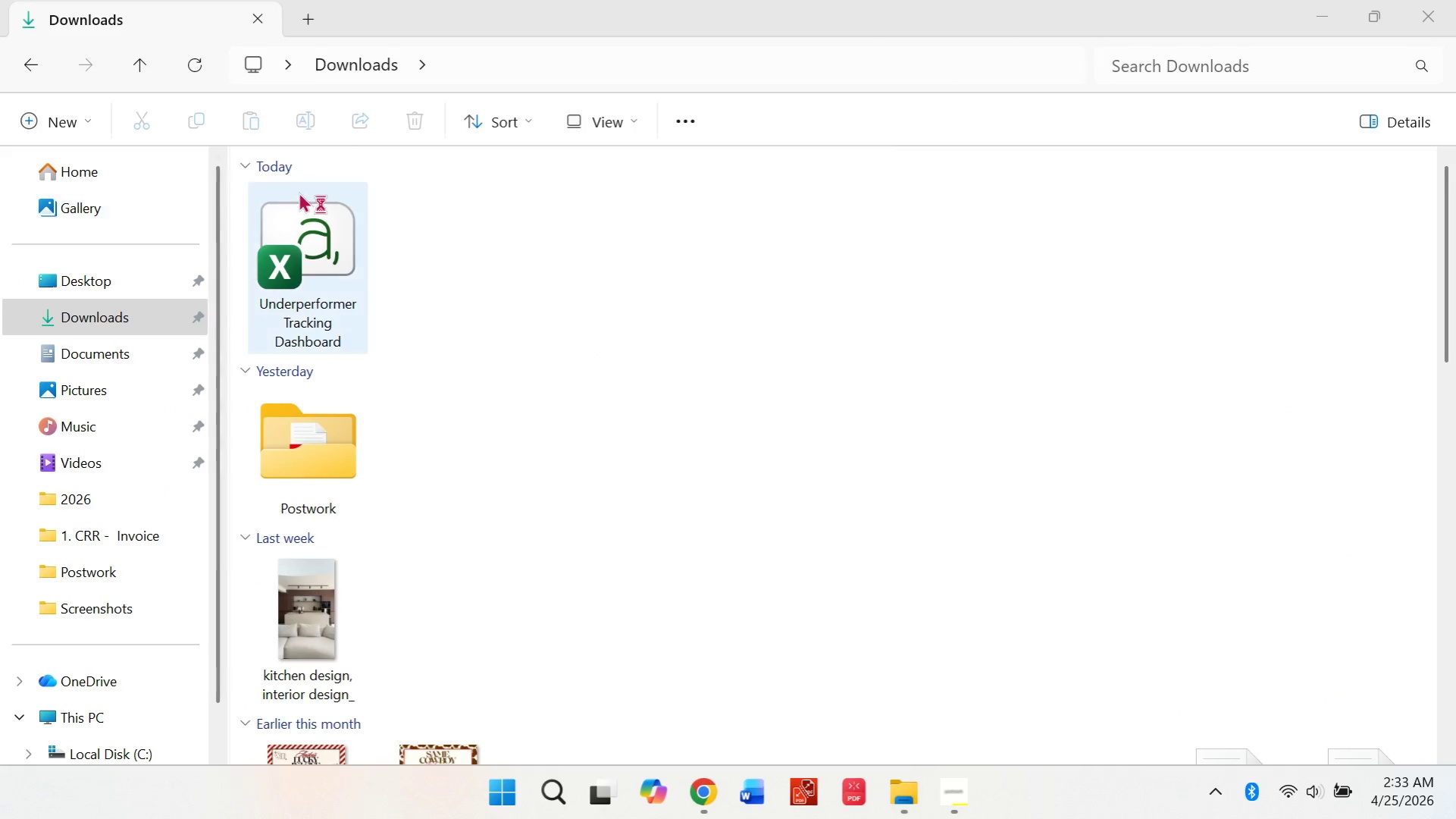 
wait(5.81)
 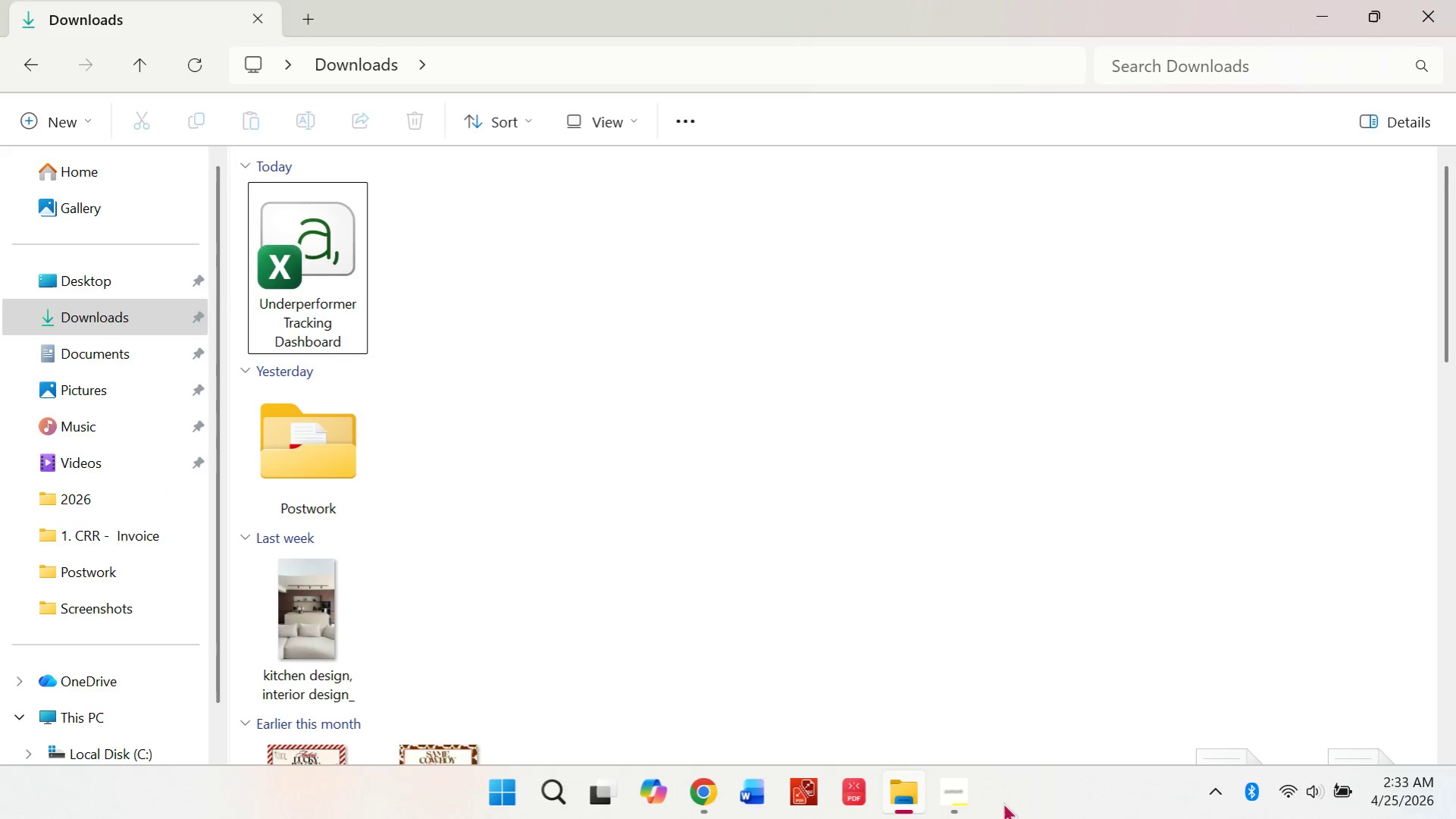 
key(Alt+Tab)
 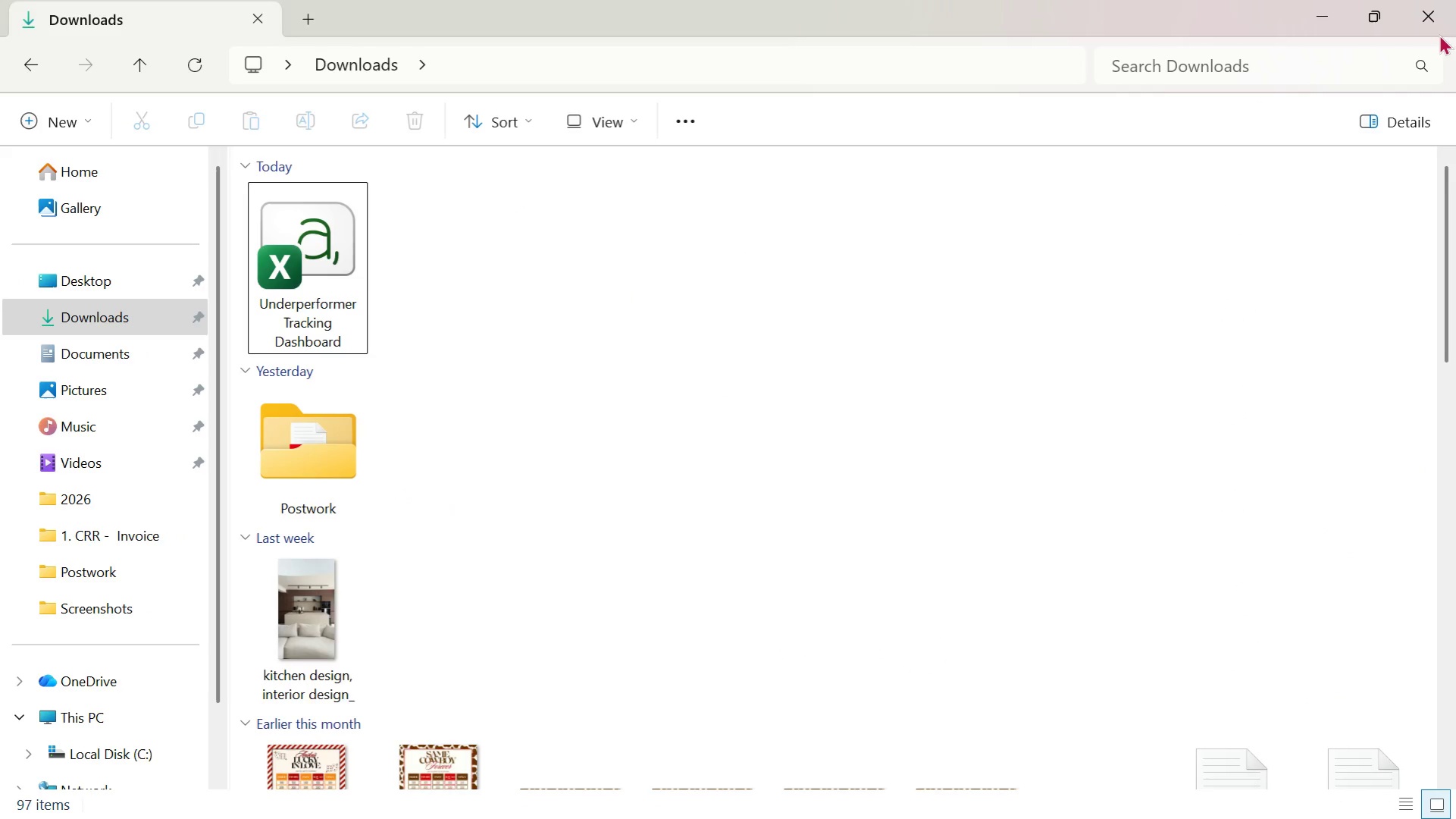 
left_click([1420, 16])
 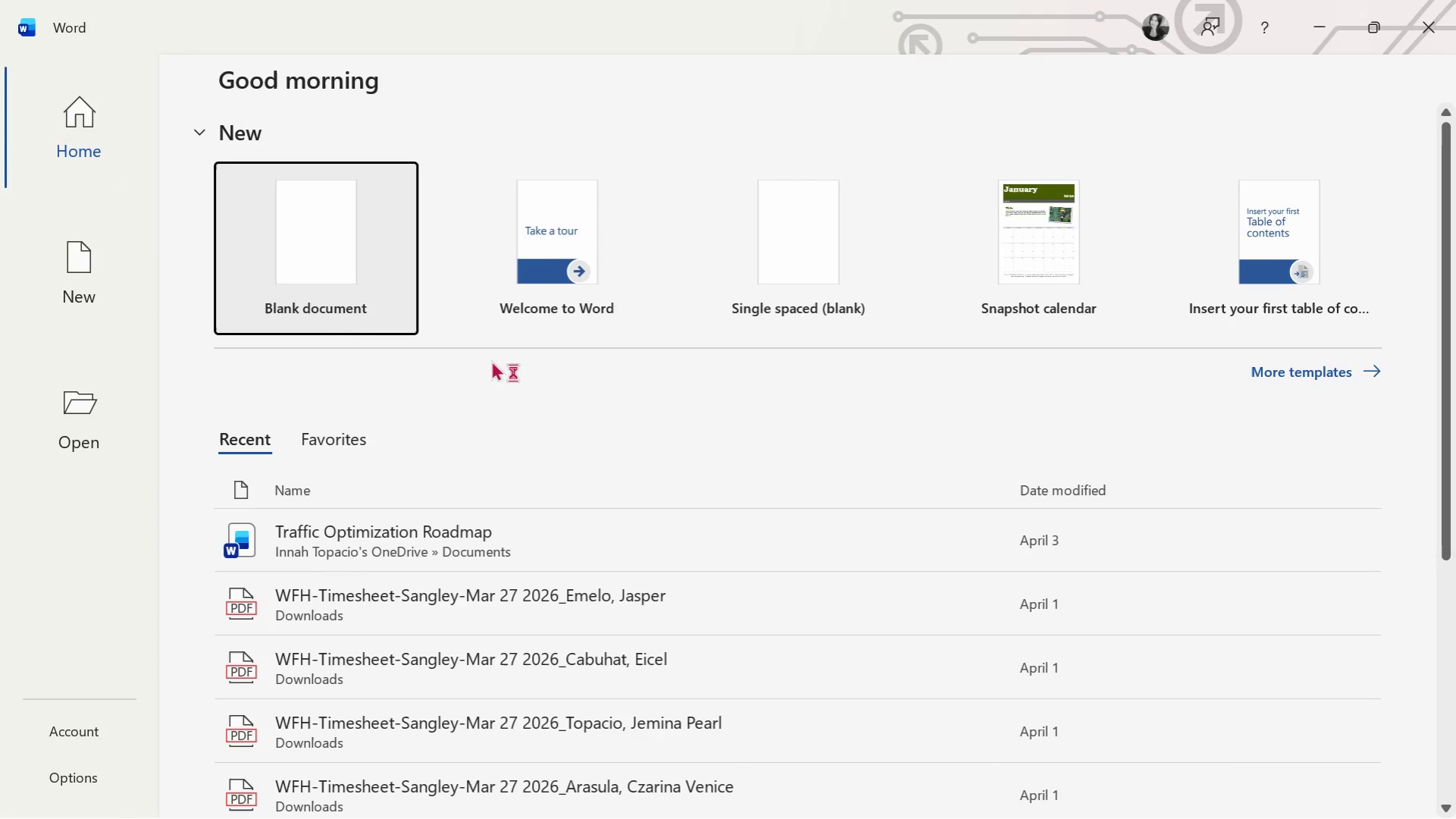 
left_click([322, 242])
 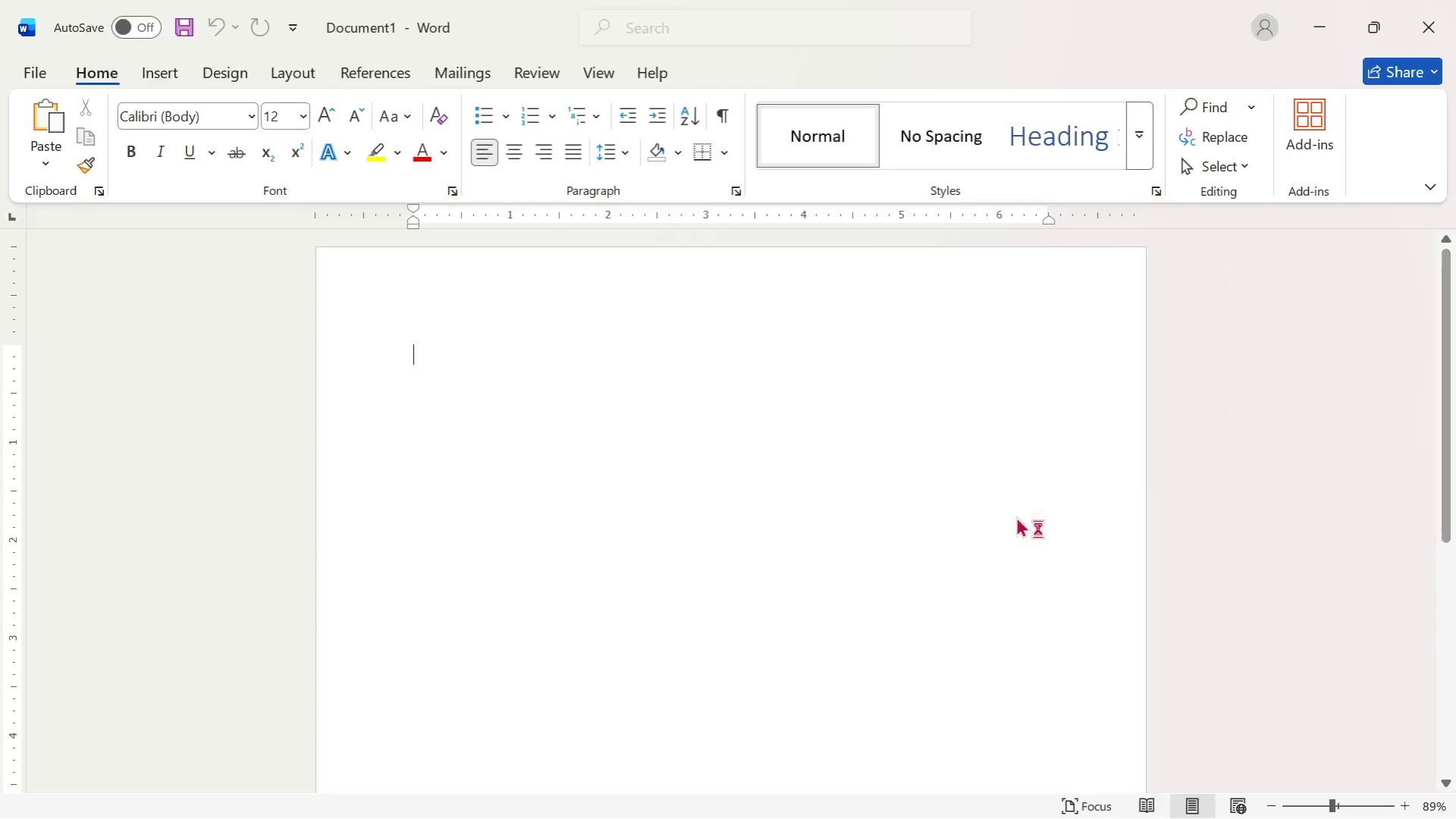 
hold_key(key=AltLeft, duration=1.5)
 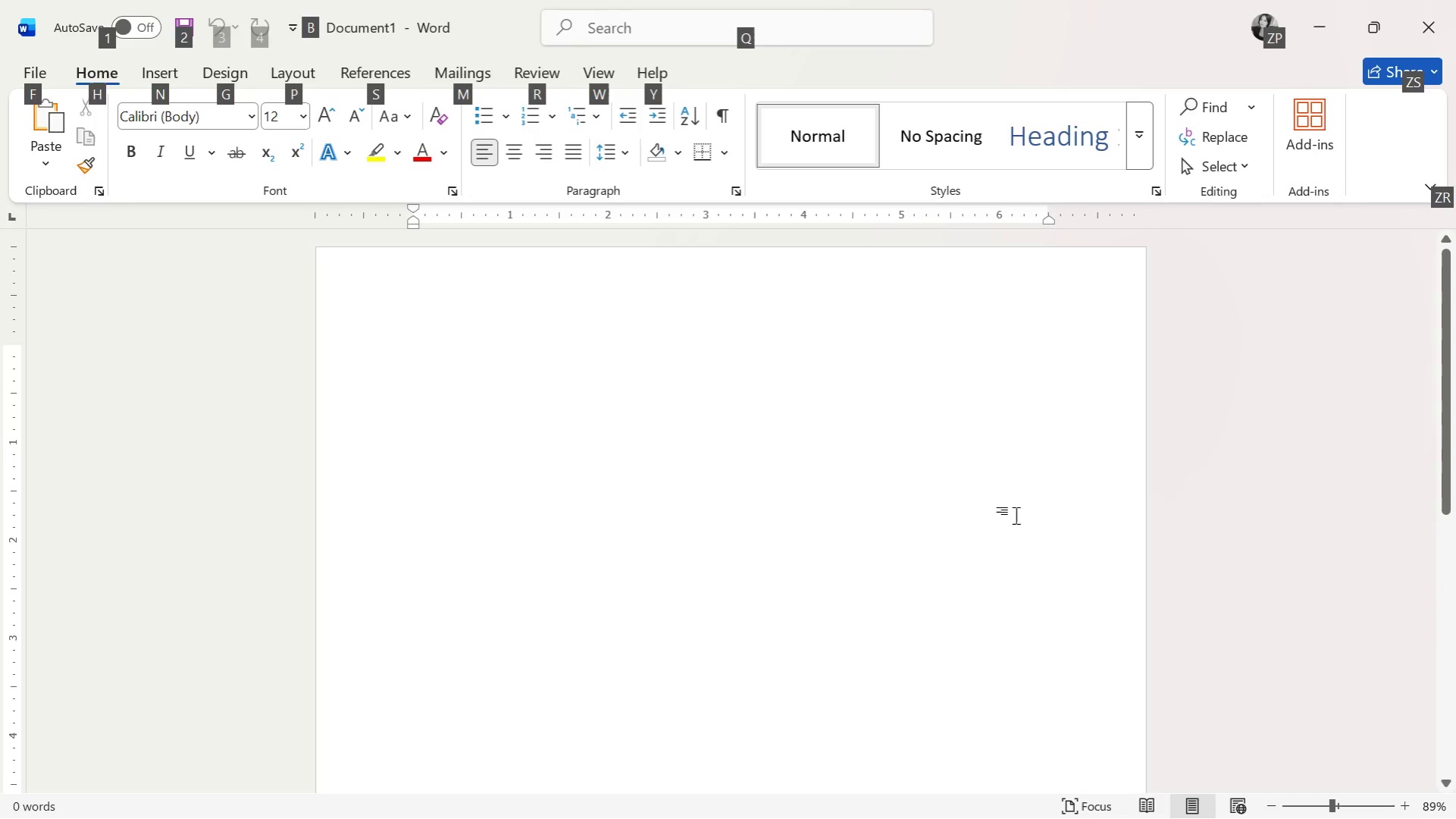 
hold_key(key=AltLeft, duration=1.5)
 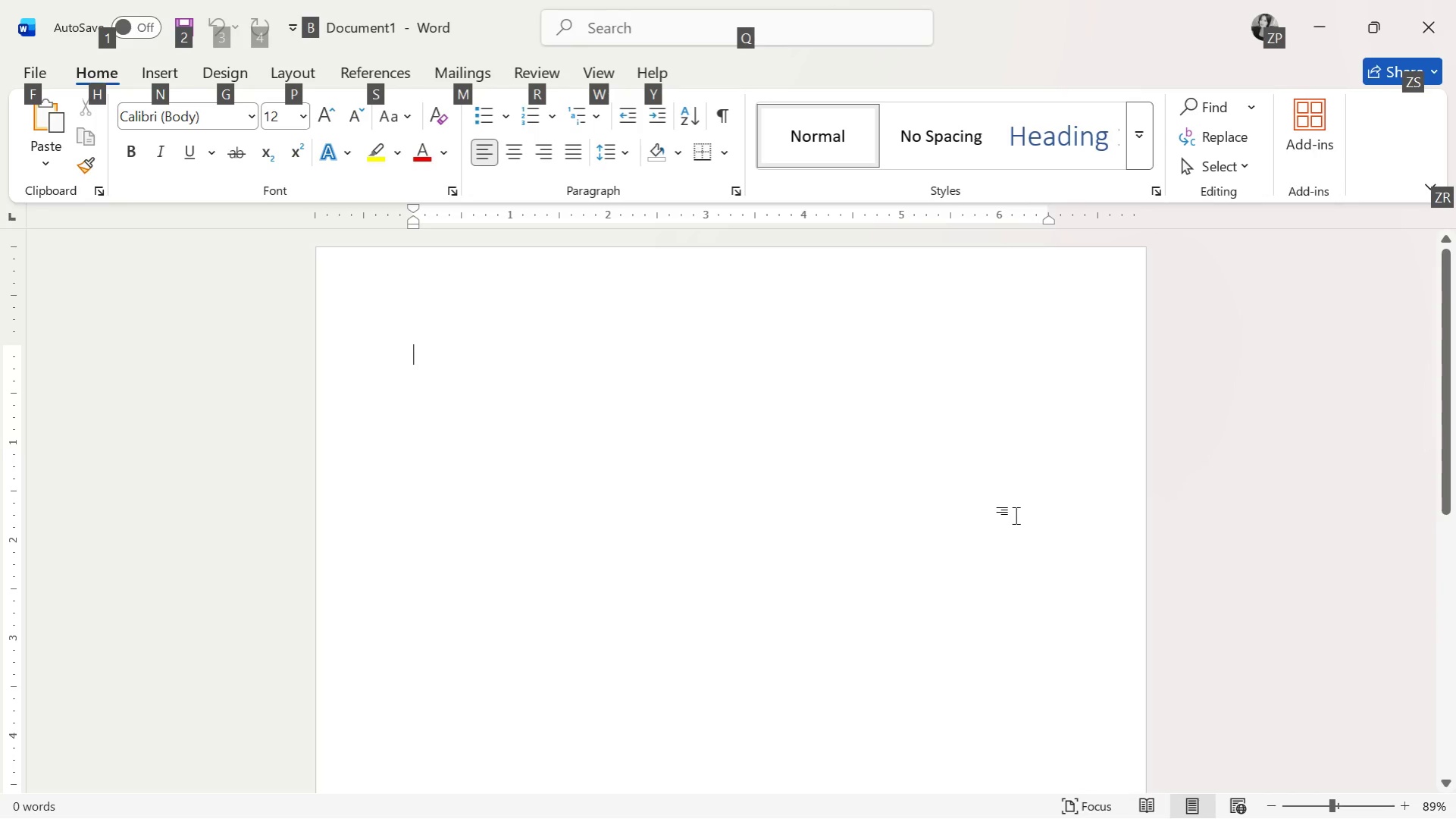 
hold_key(key=AltLeft, duration=1.53)
 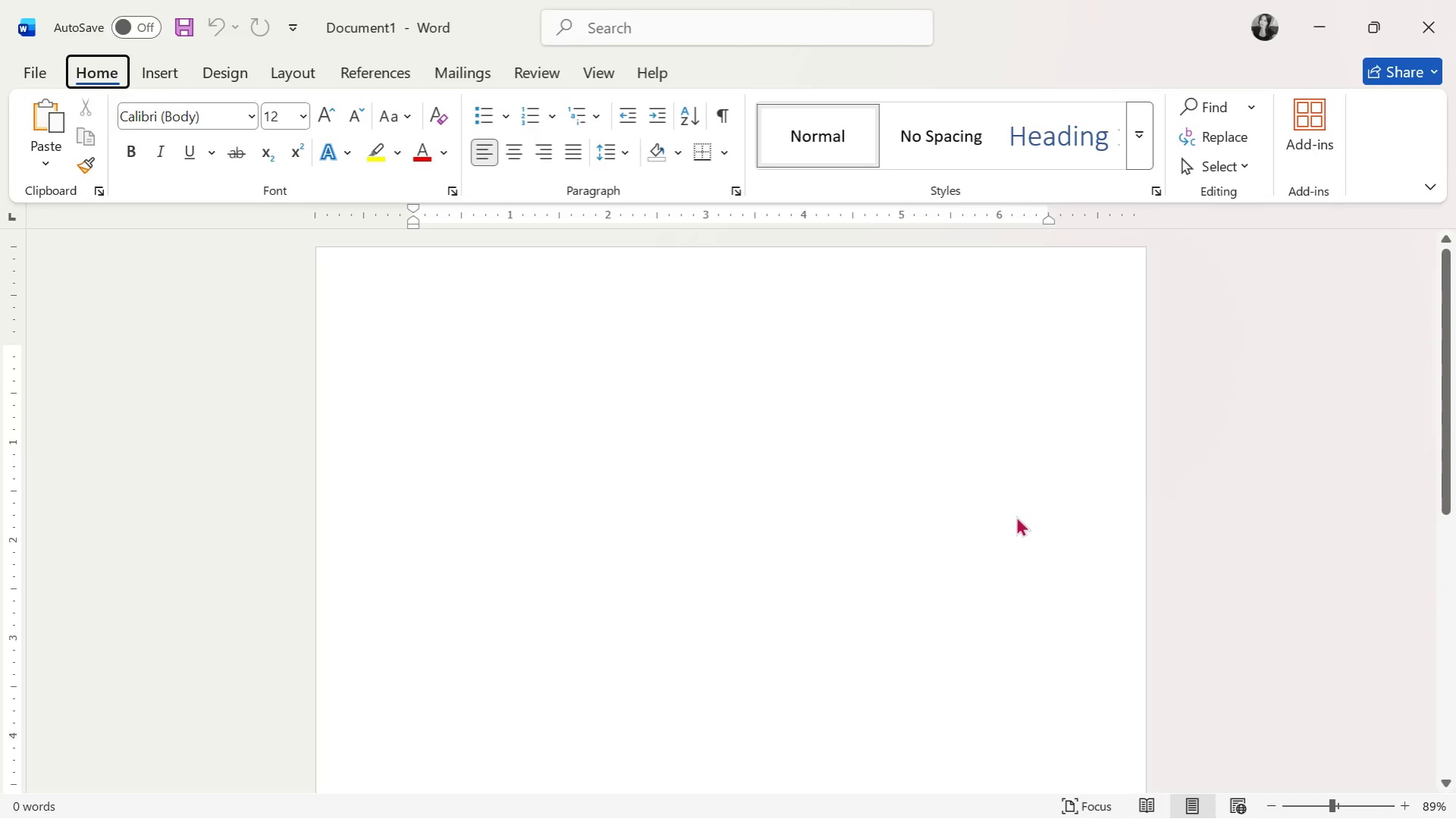 
hold_key(key=AltLeft, duration=0.41)
 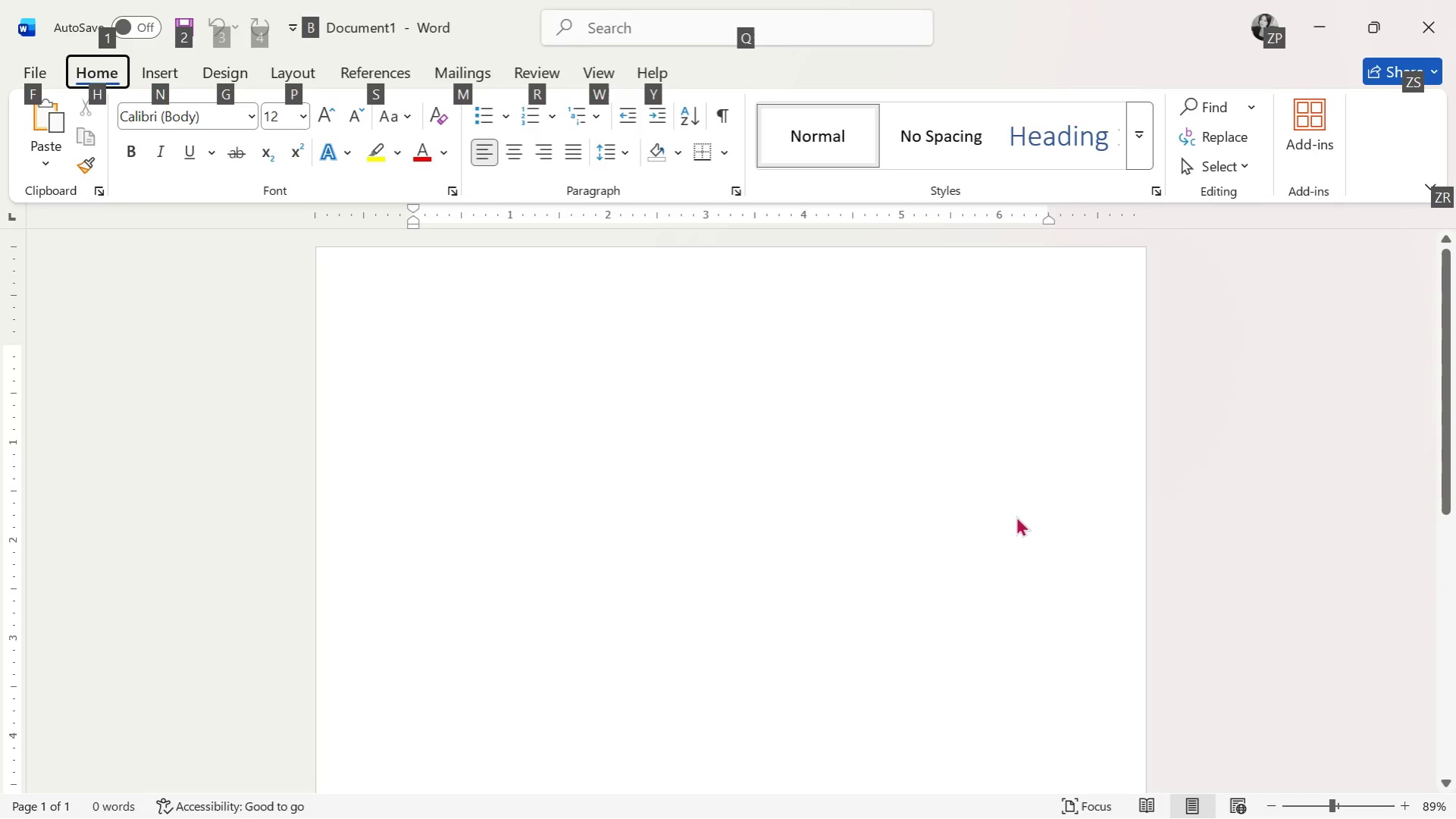 
wait(12.52)
 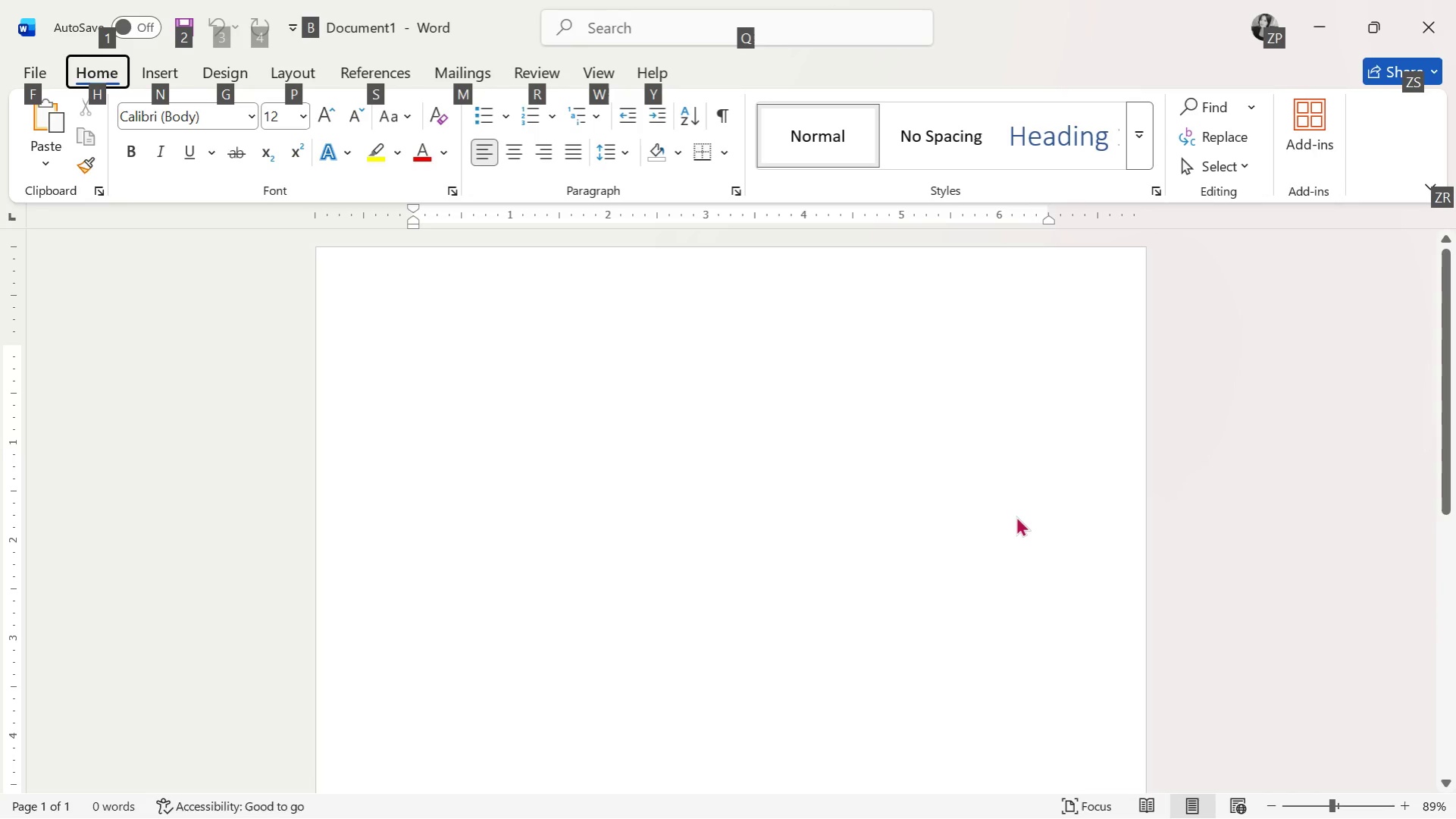 
key(Alt+AltLeft)
 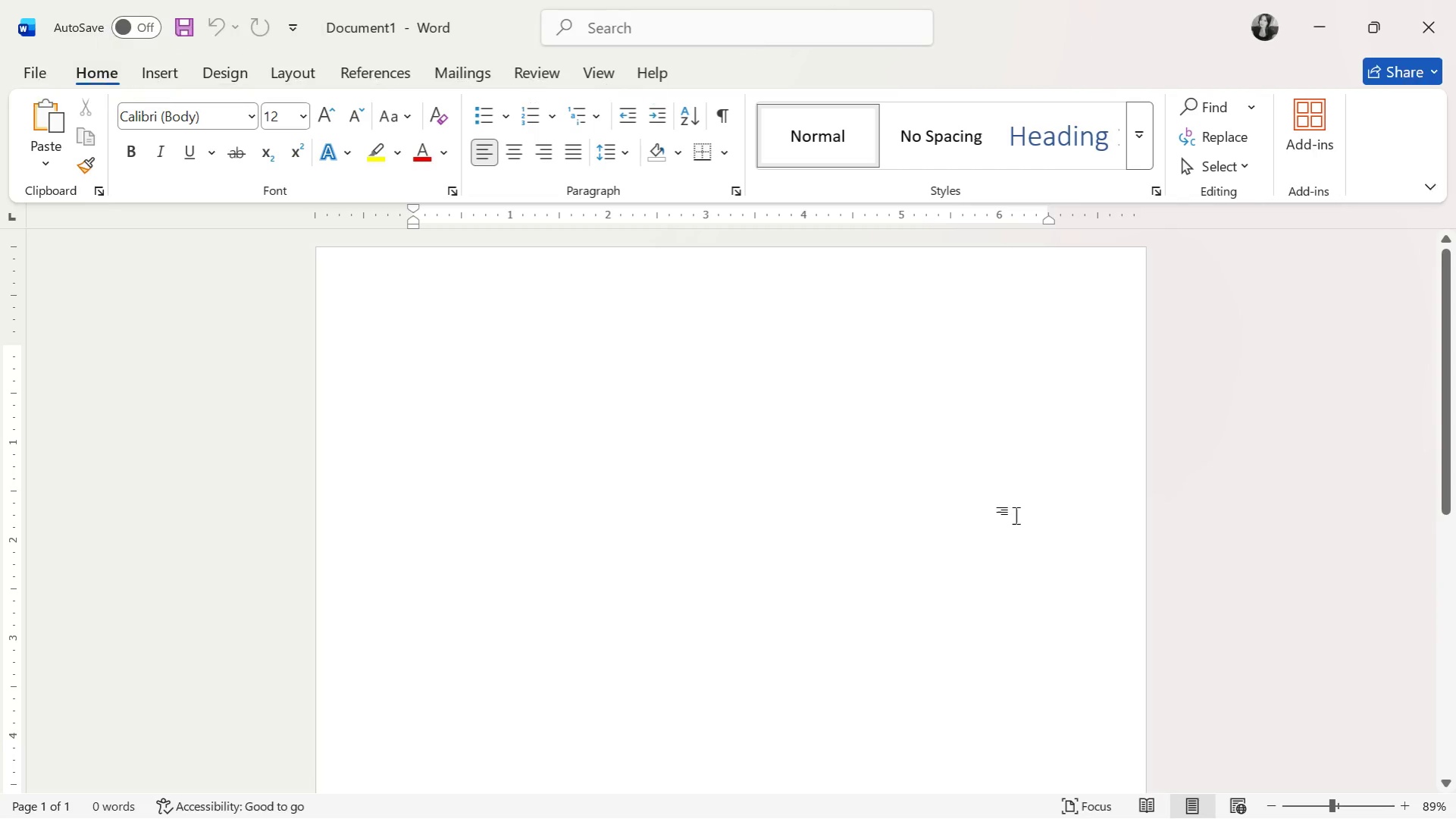 
hold_key(key=Tab, duration=0.33)
 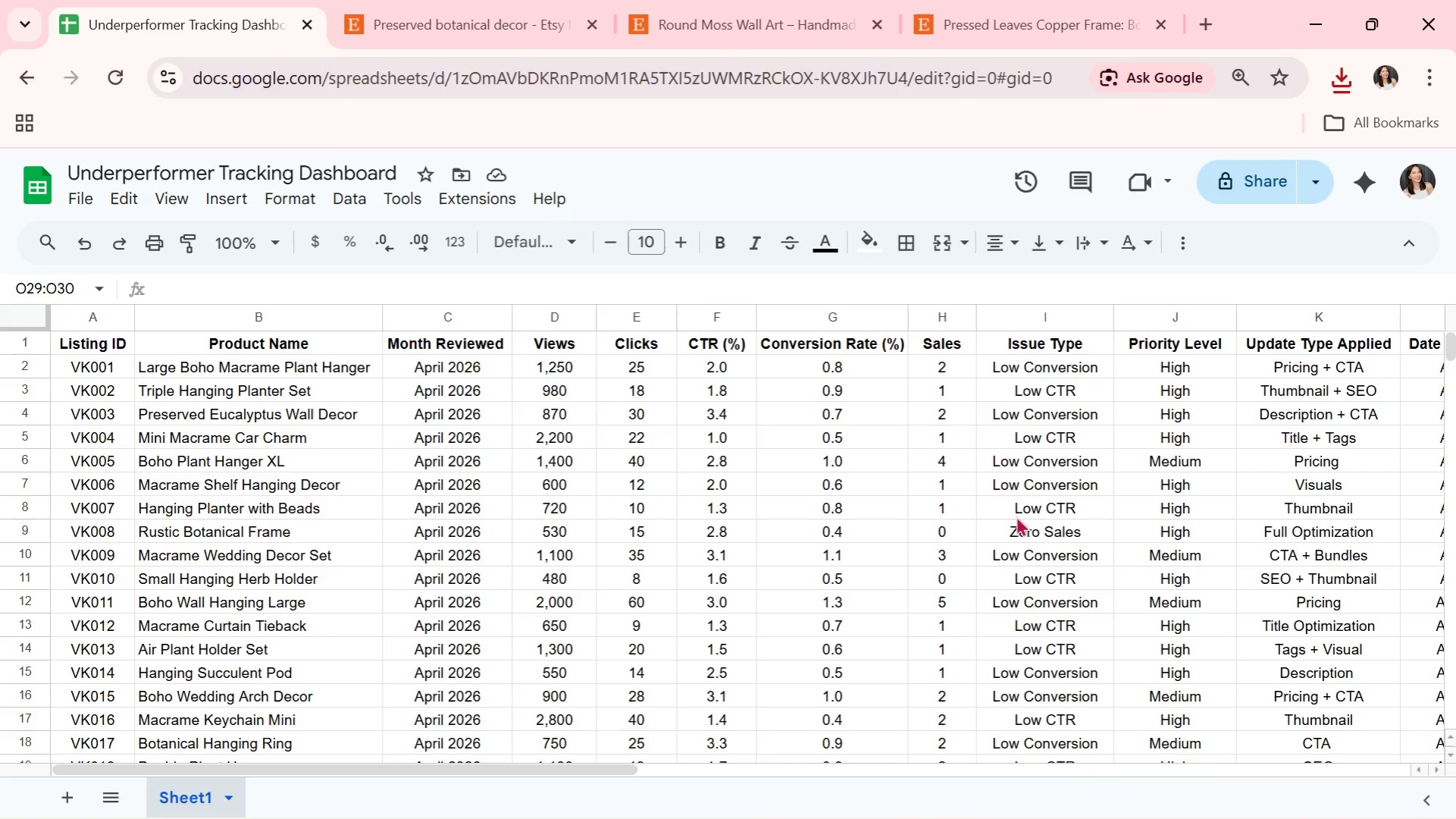 
wait(10.86)
 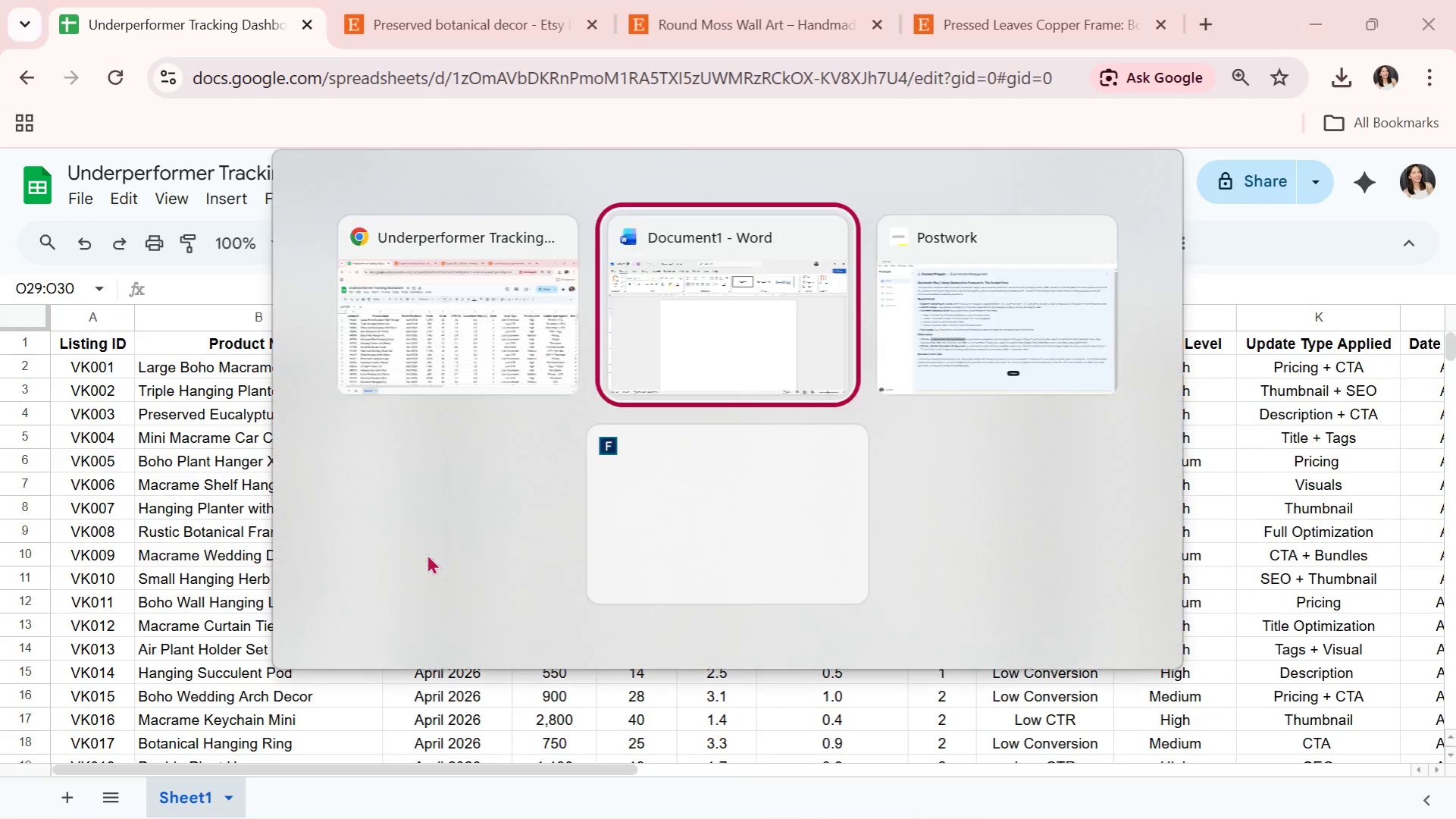 
key(Alt+Tab)
 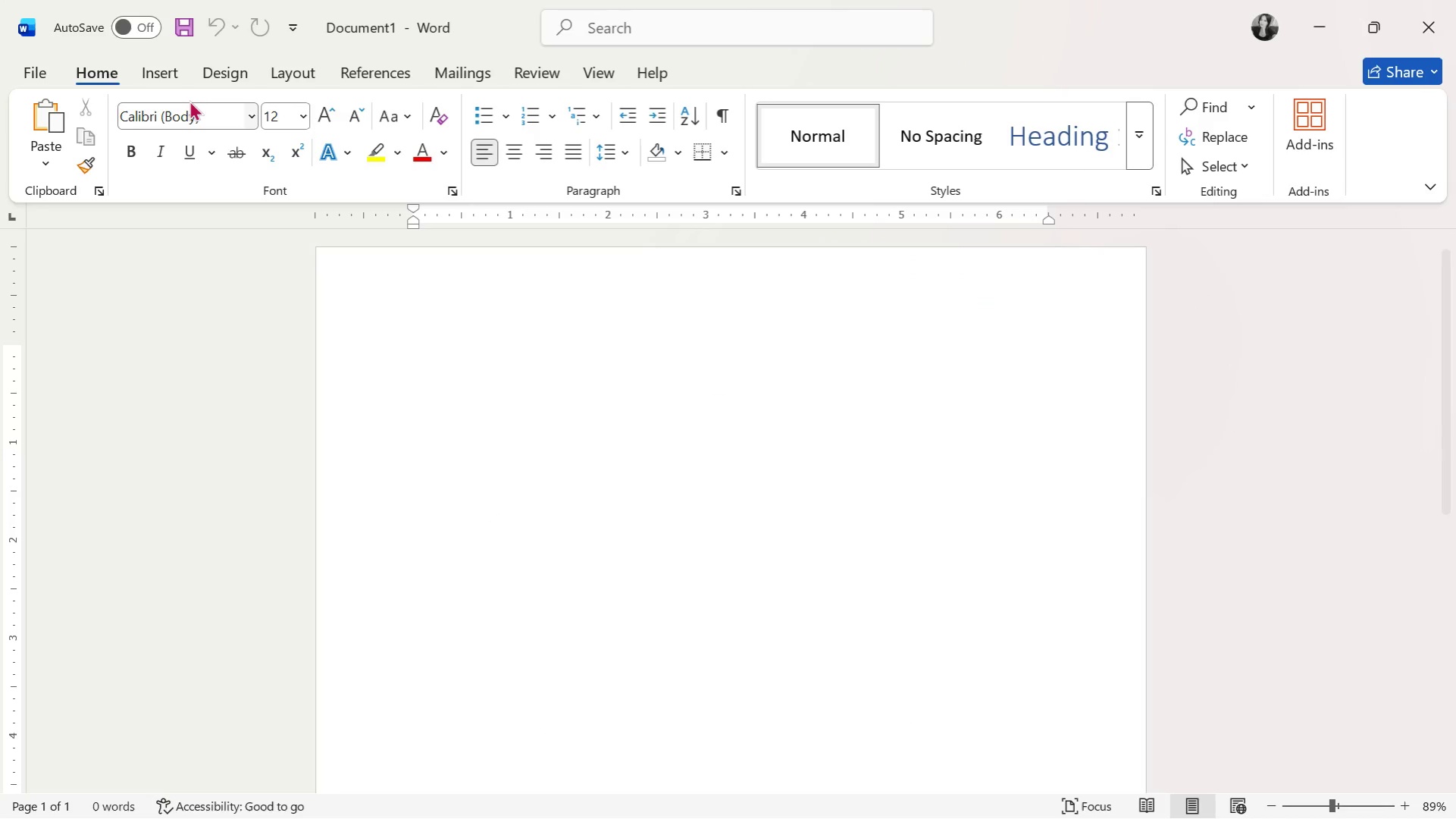 
scroll: coordinate [427, 554], scroll_direction: up, amount: 13.0
 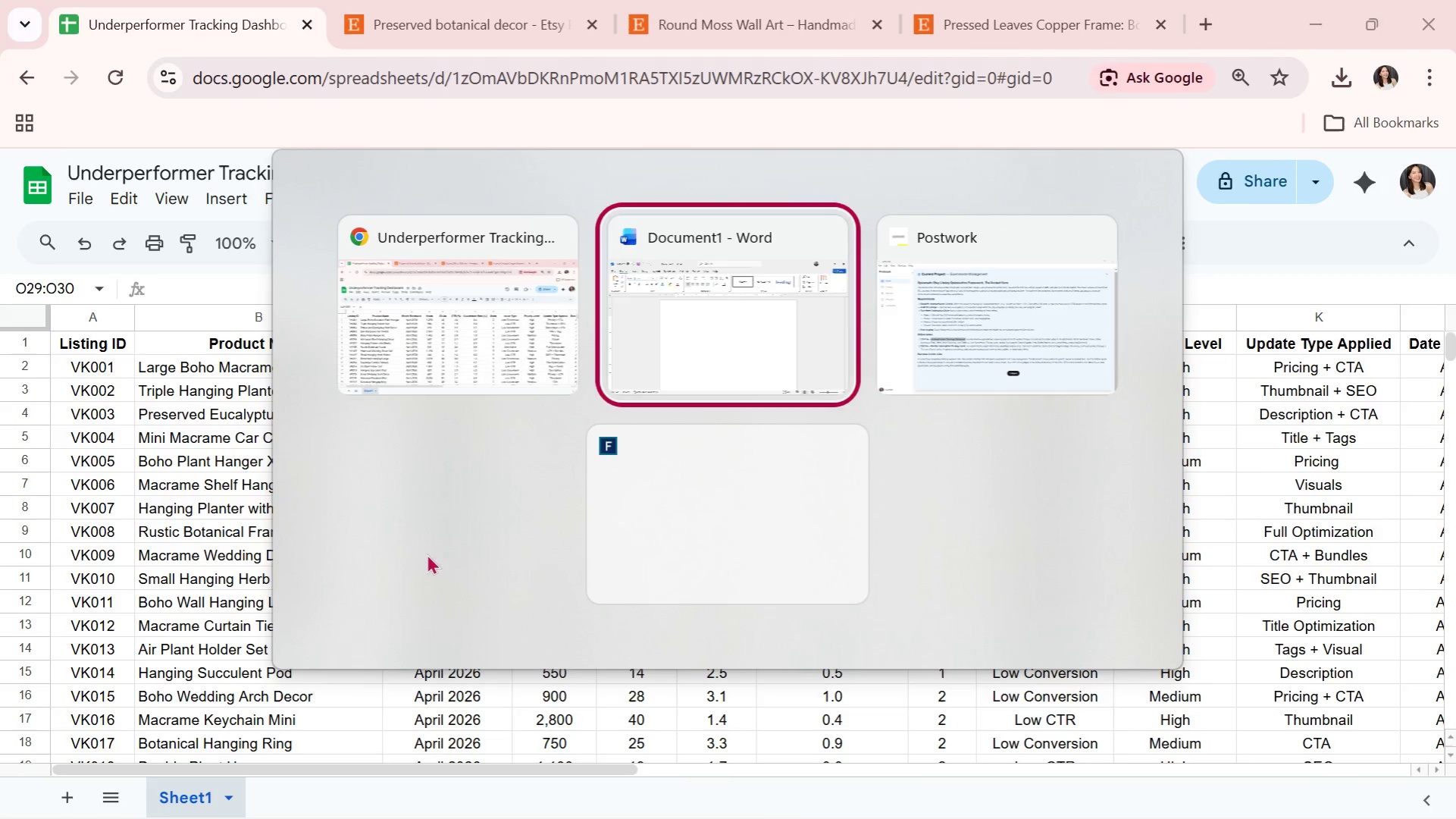 
left_click([255, 120])
 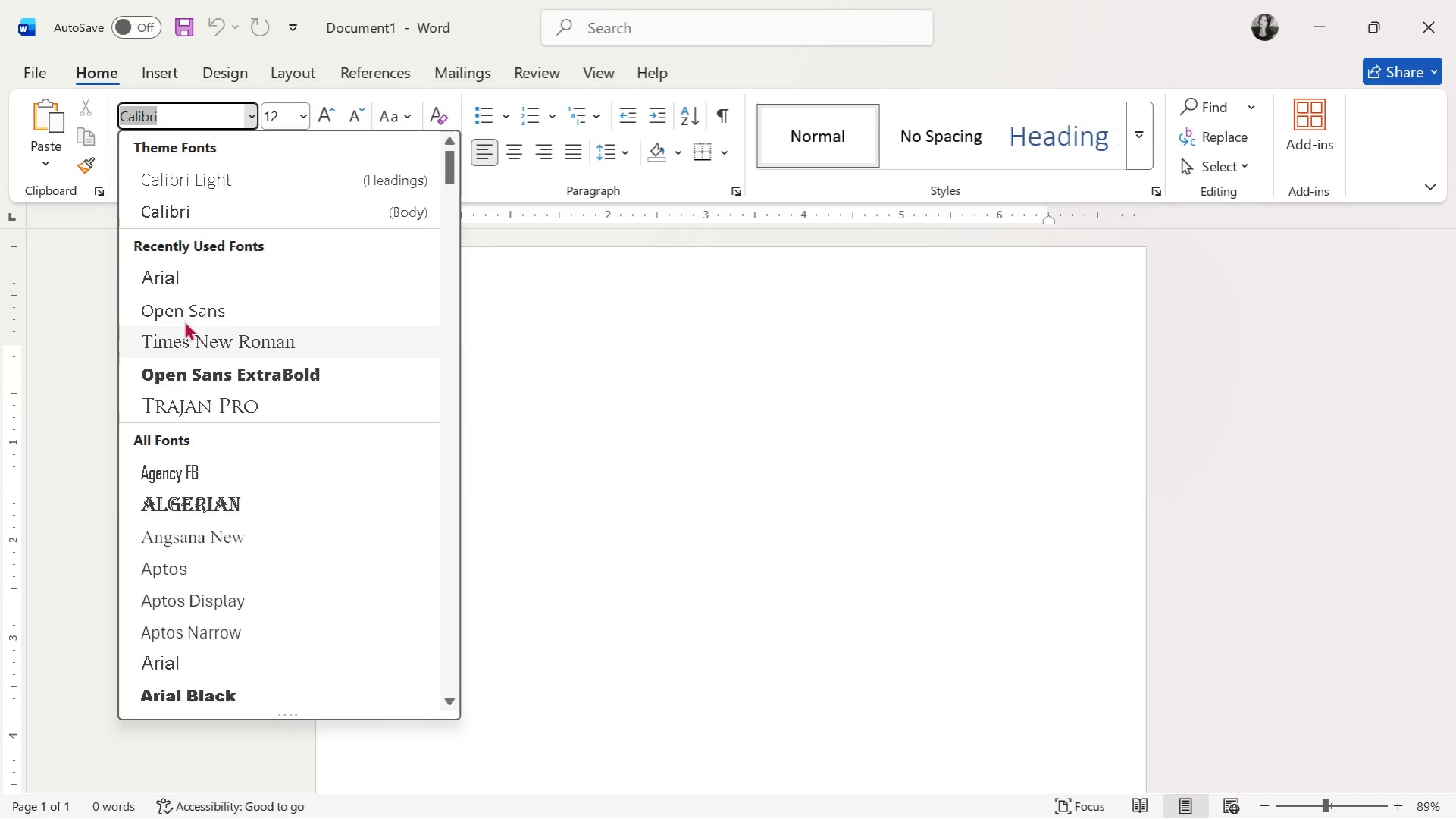 
left_click([186, 284])
 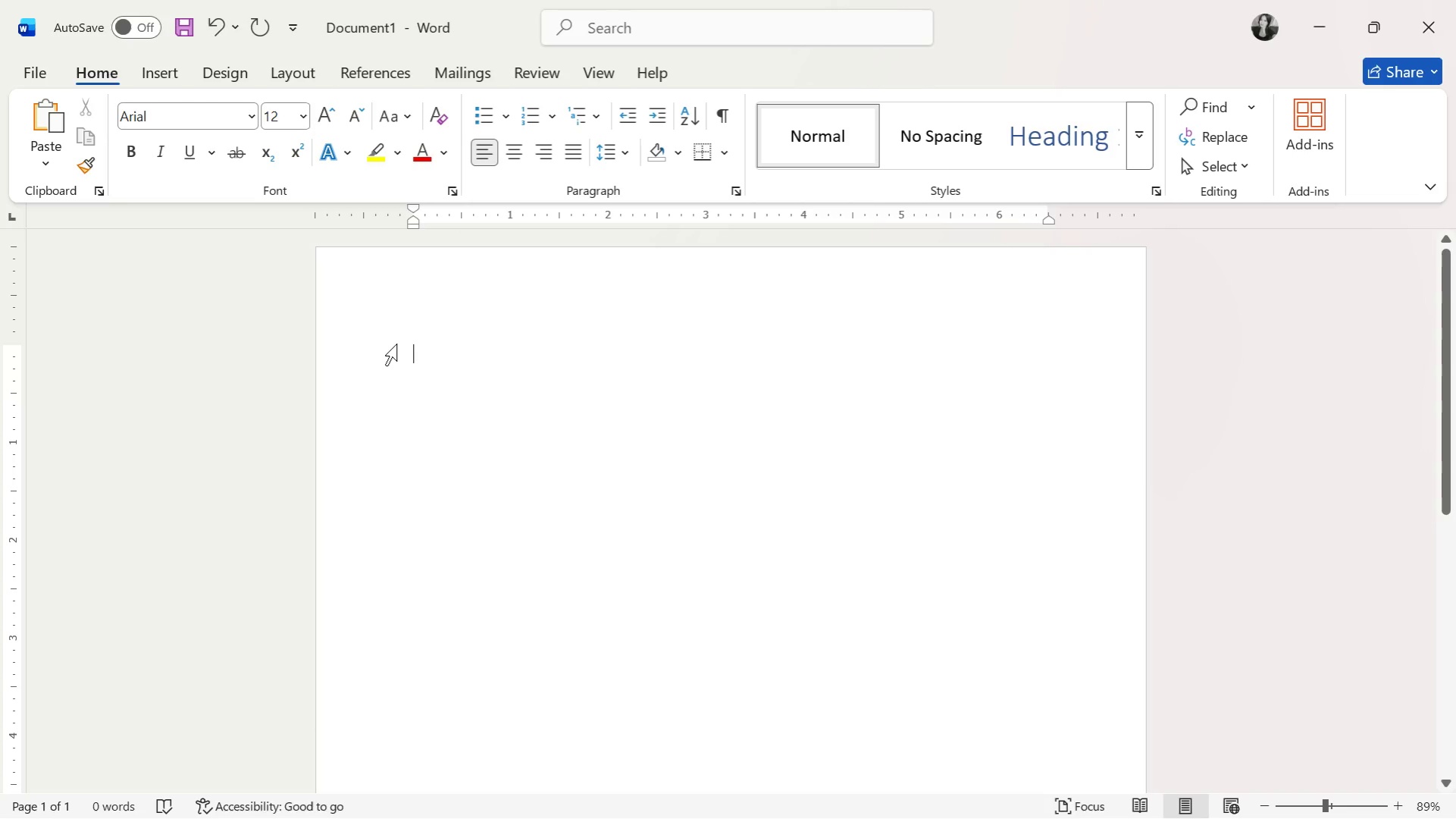 
wait(5.38)
 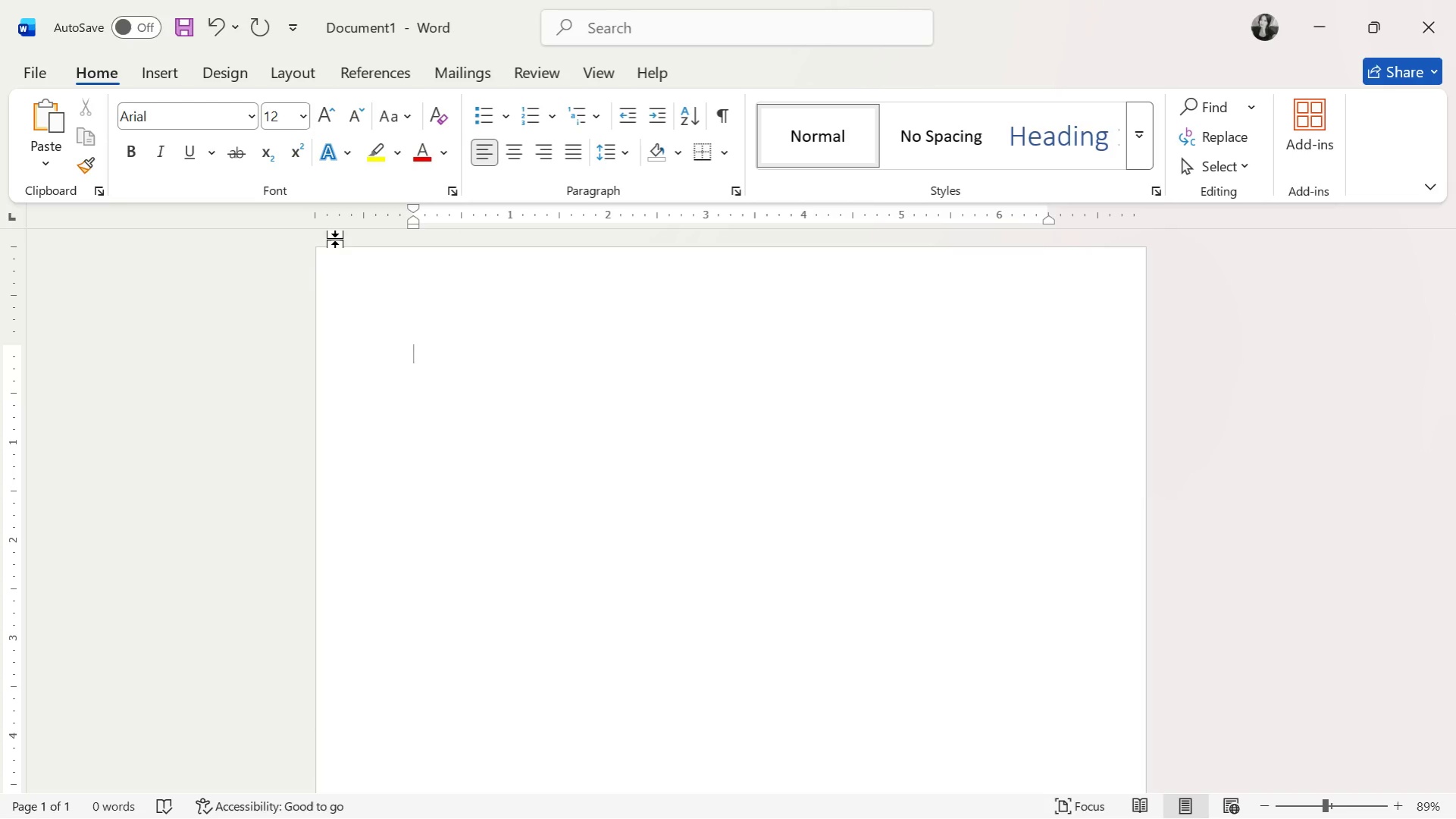 
key(Alt+Tab)
 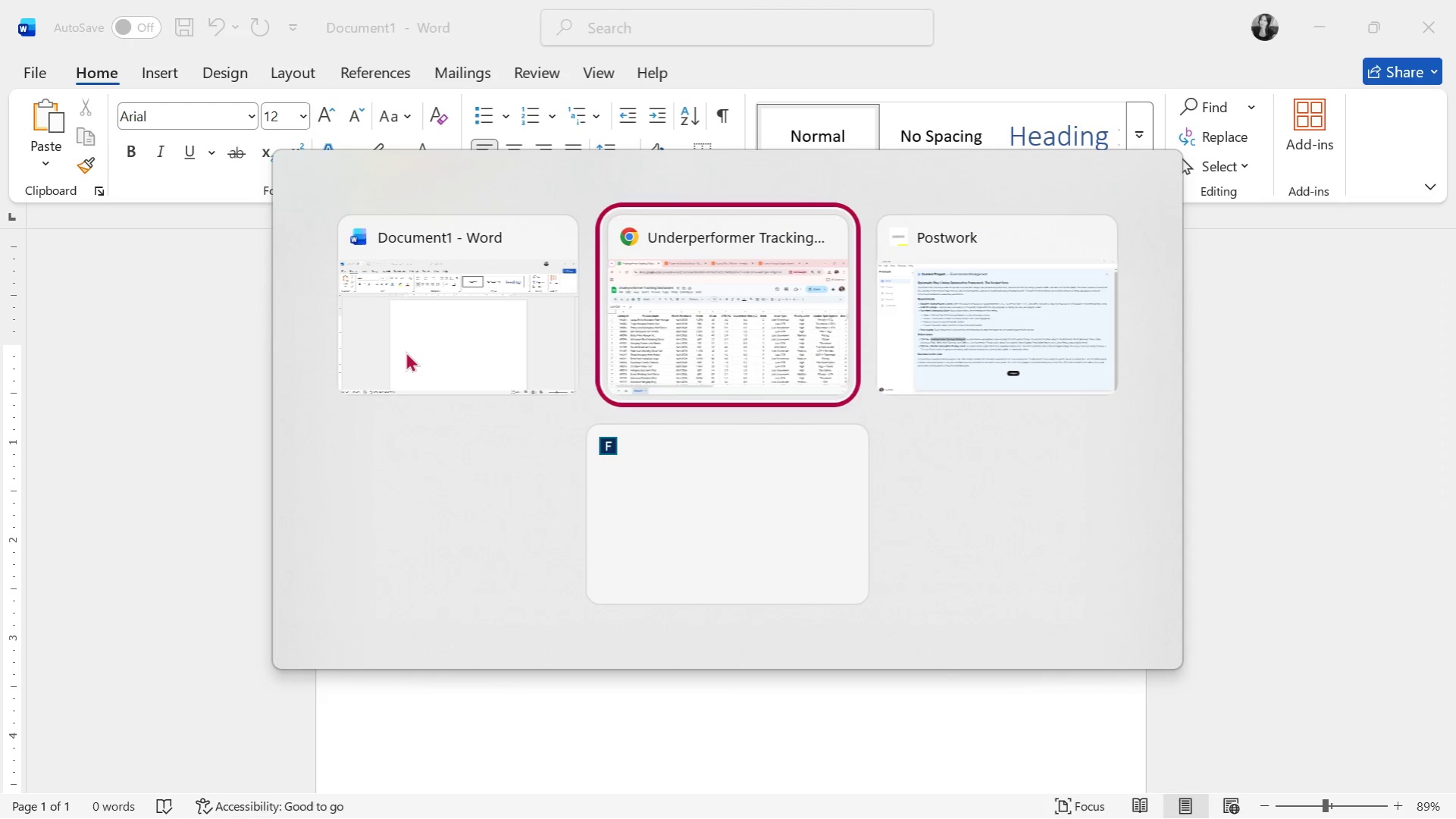 
key(Alt+Tab)